 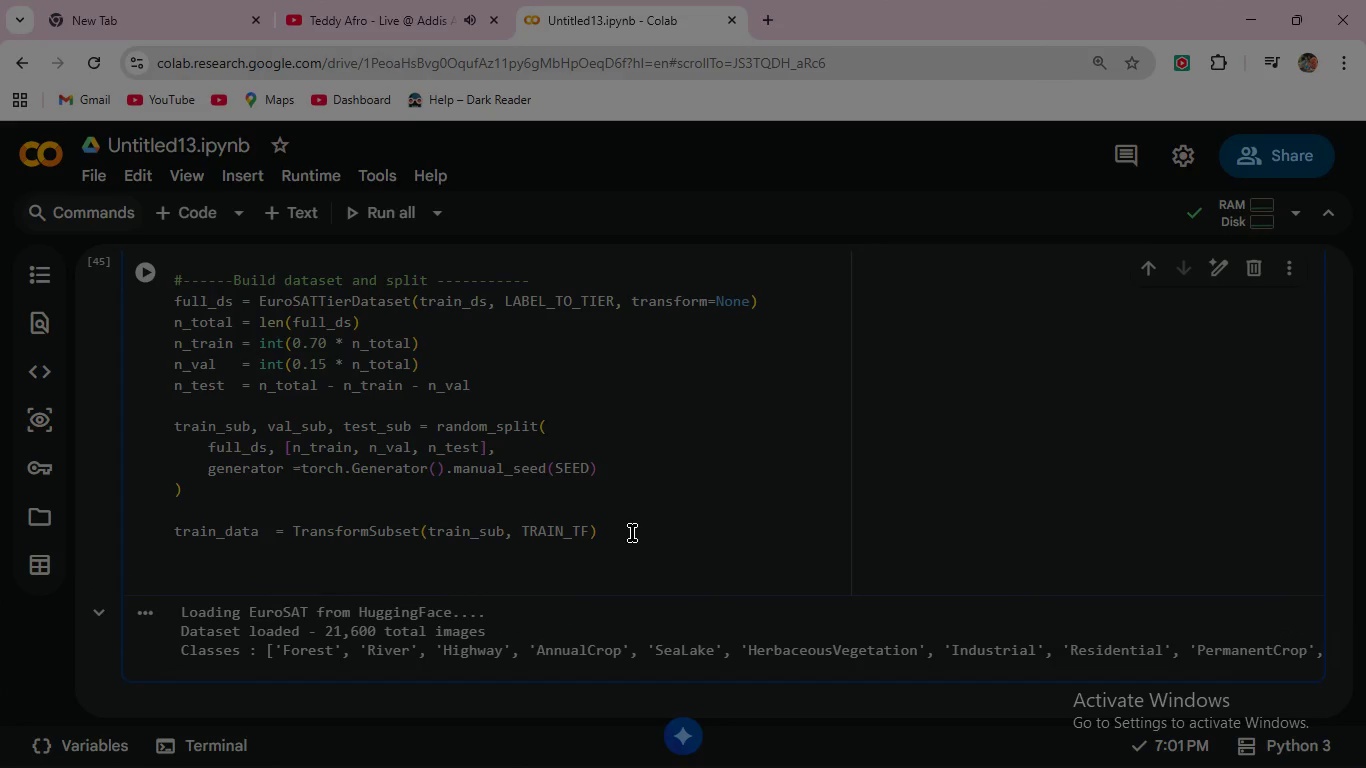 
type(val_data    = Tran)
 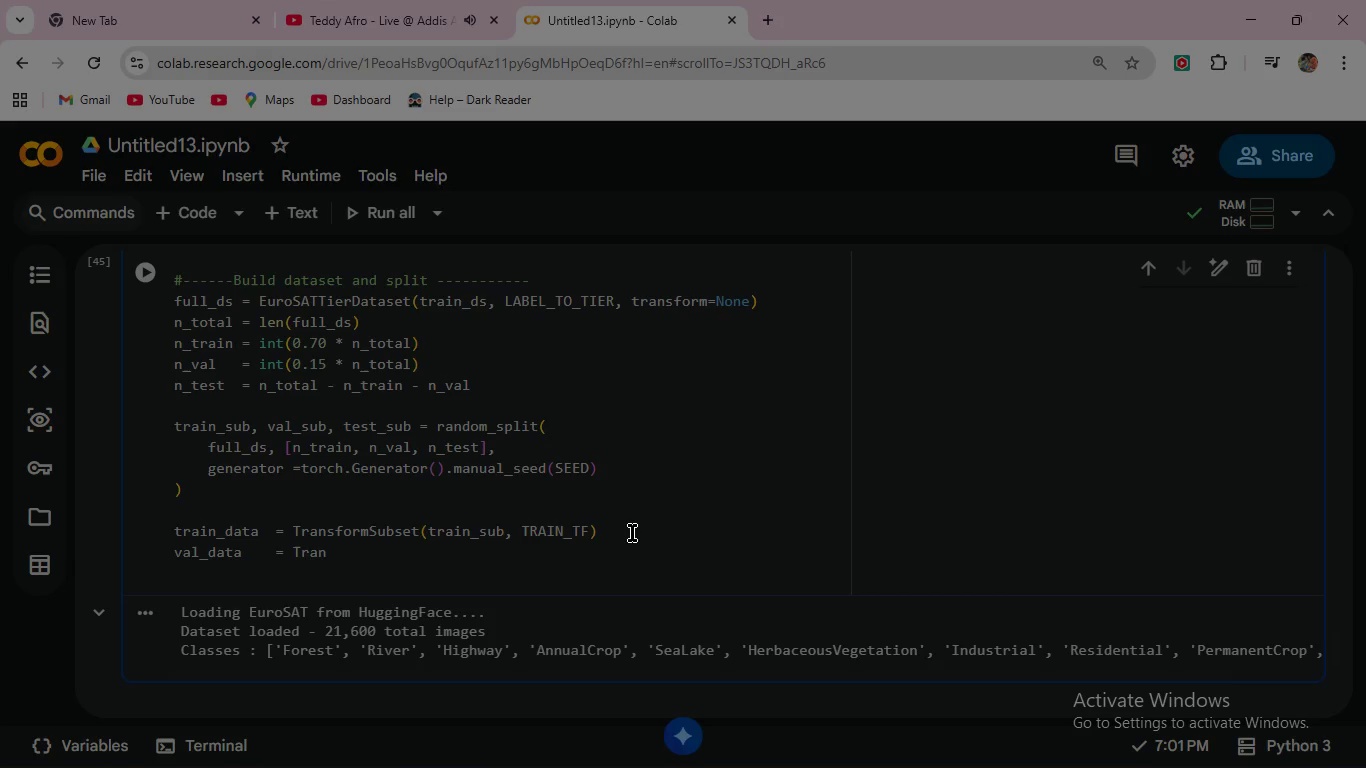 
key(Enter)
 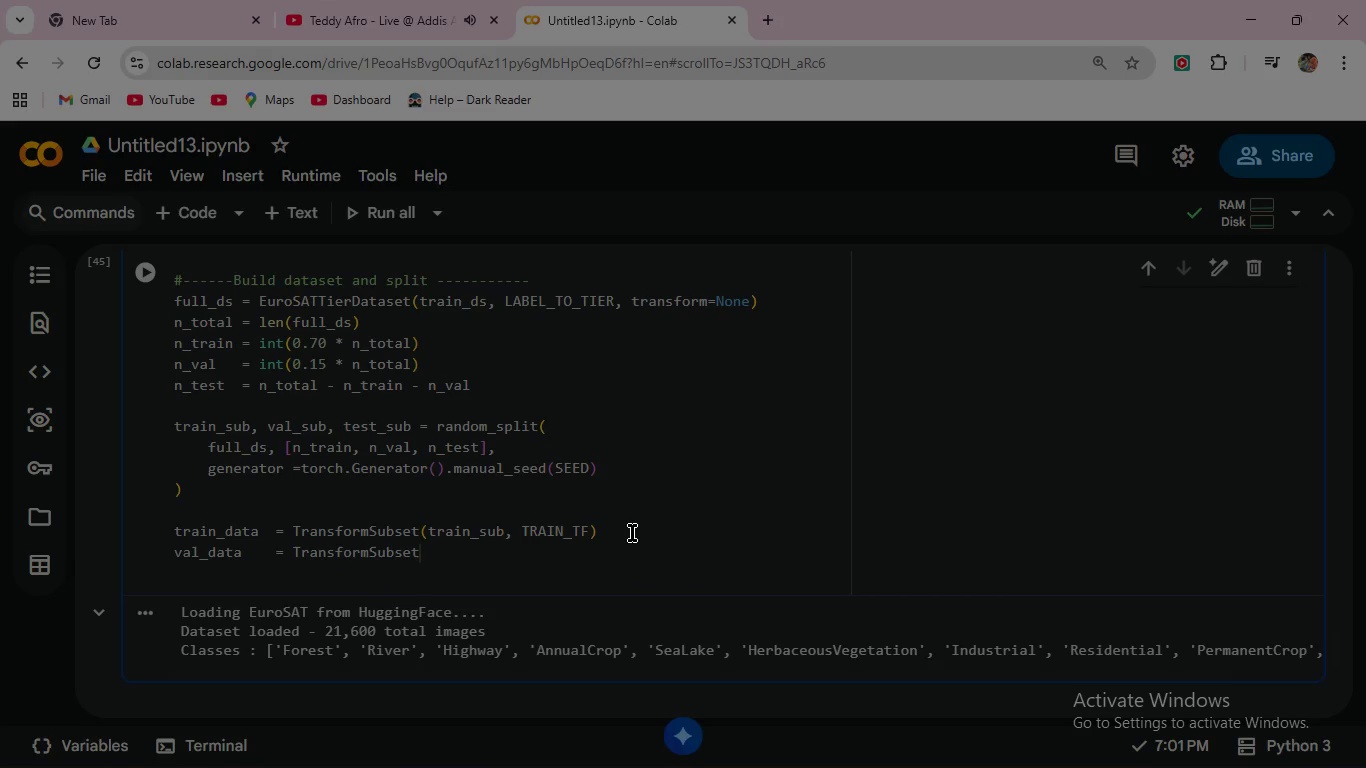 
type((va)
 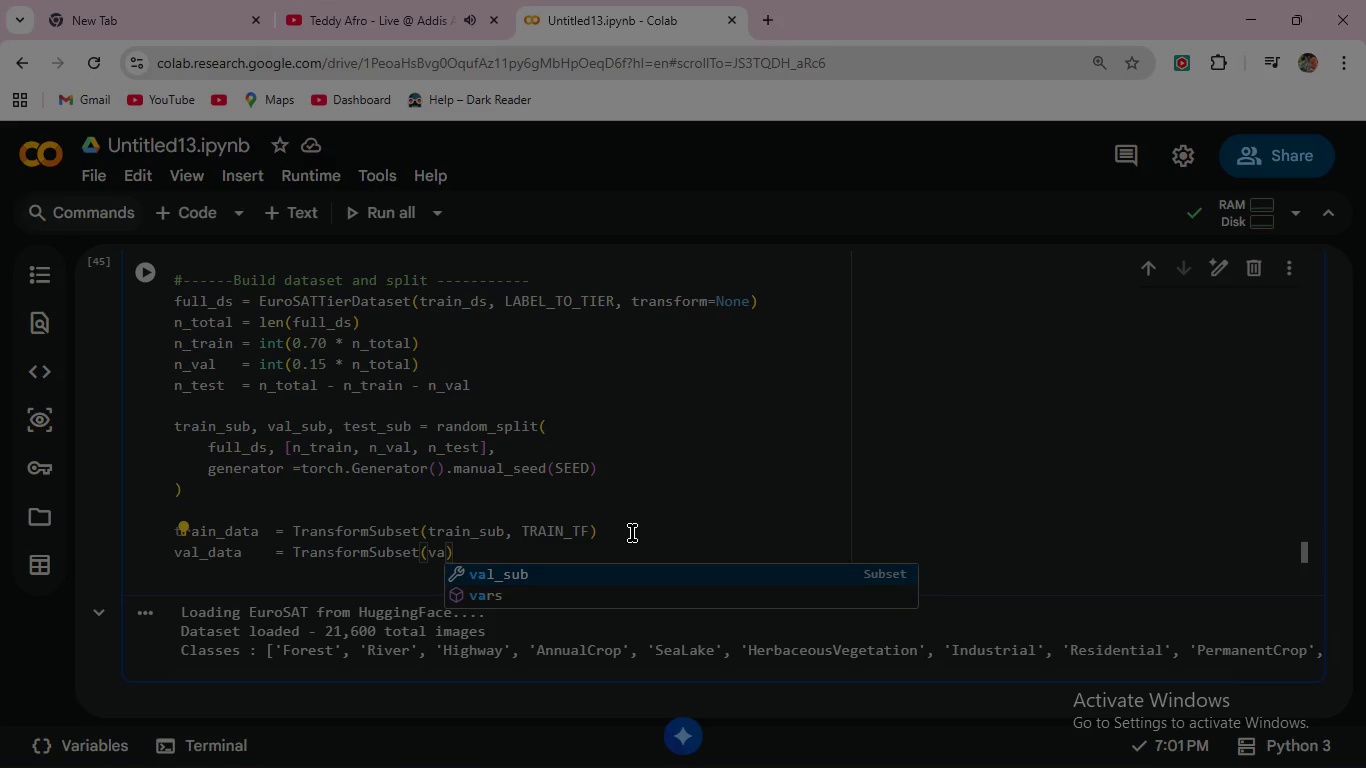 
key(Enter)
 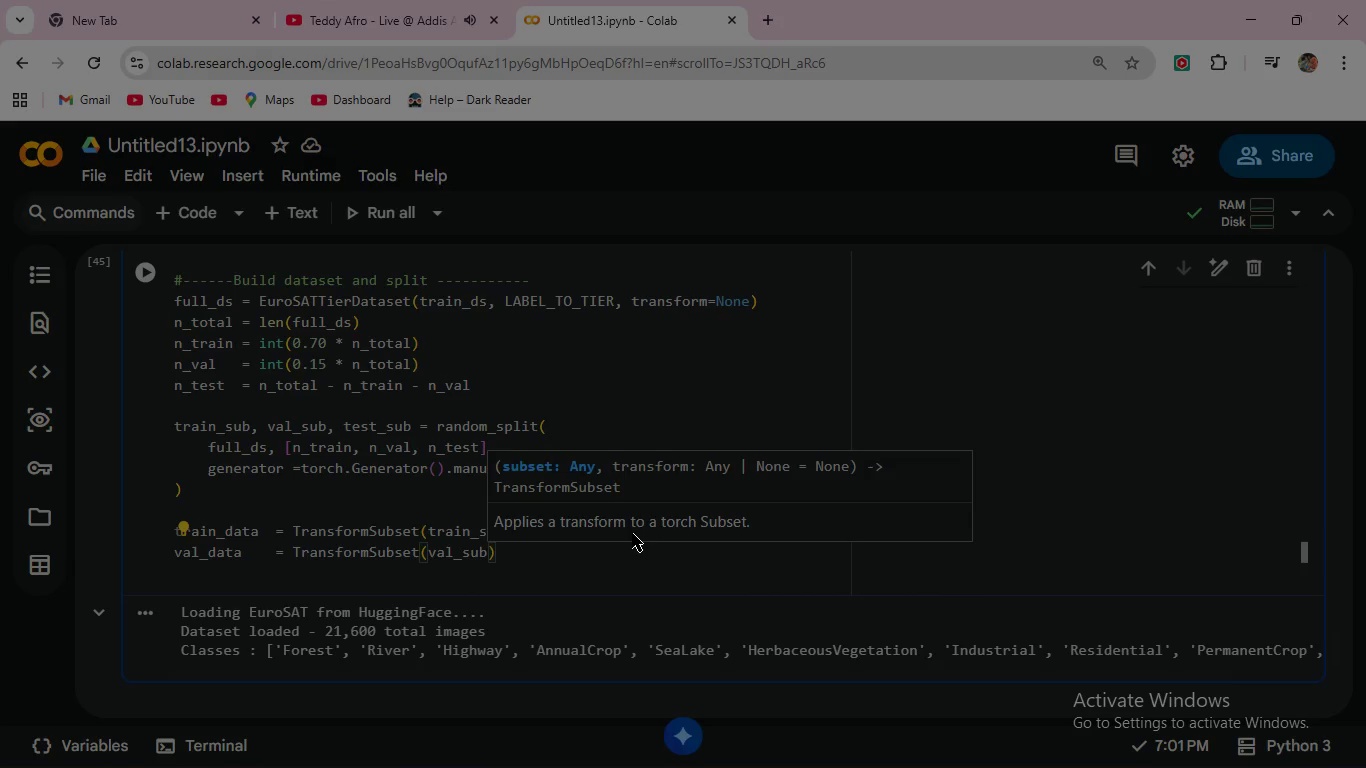 
key(Comma)
 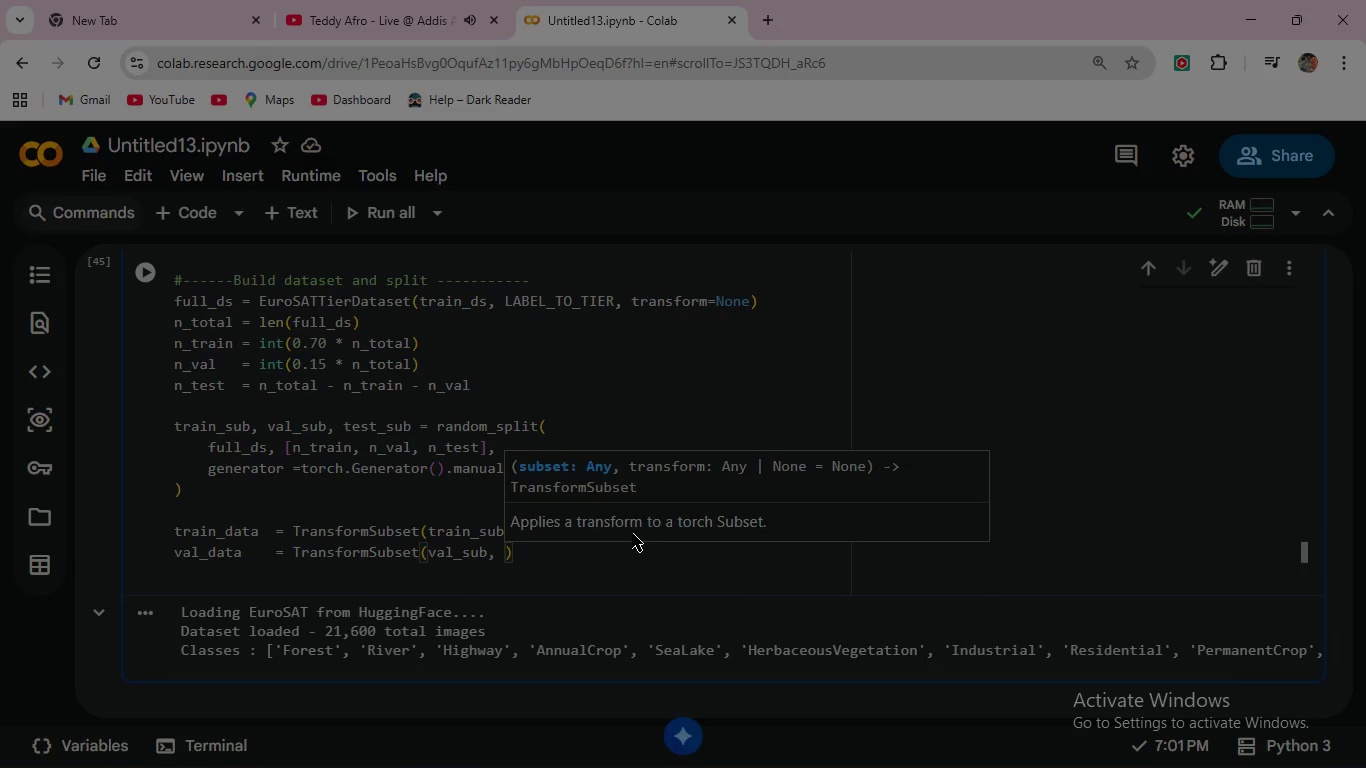 
key(Space)
 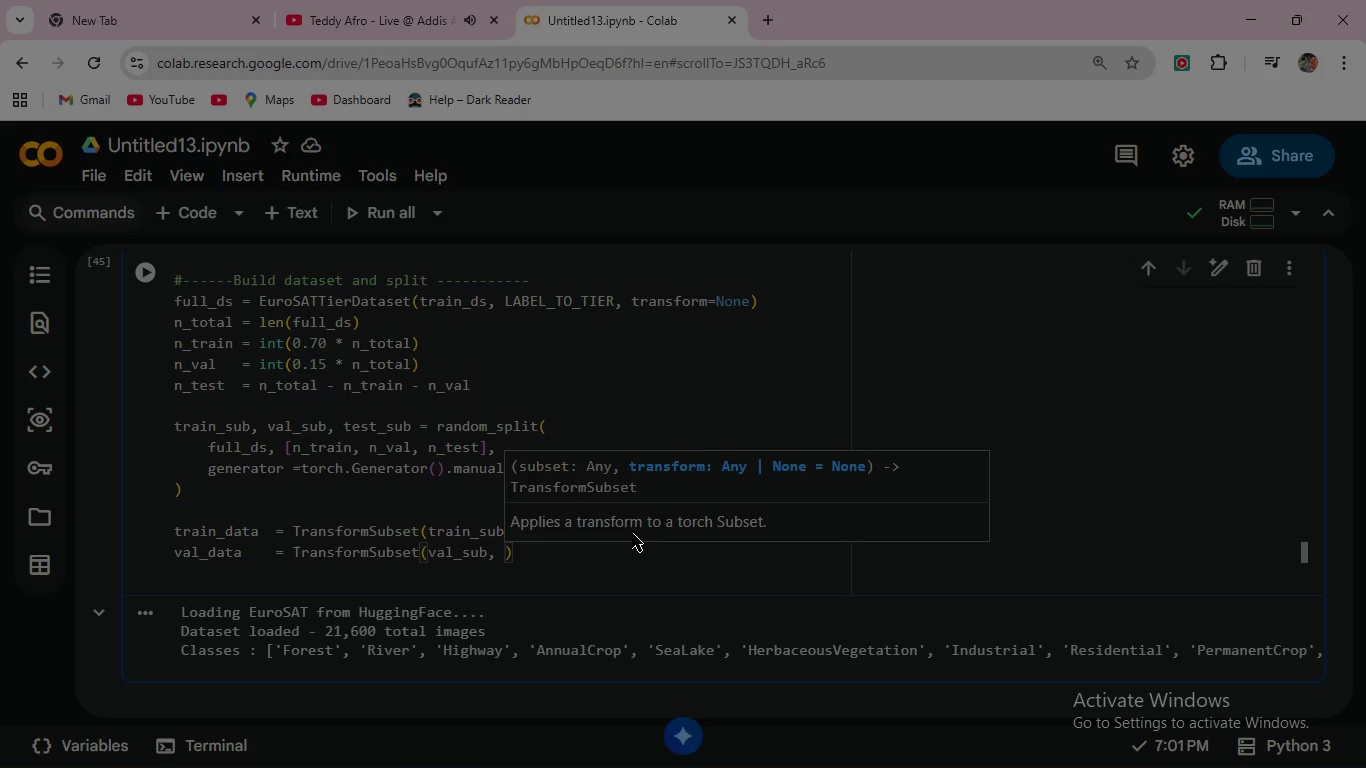 
type(VA)
 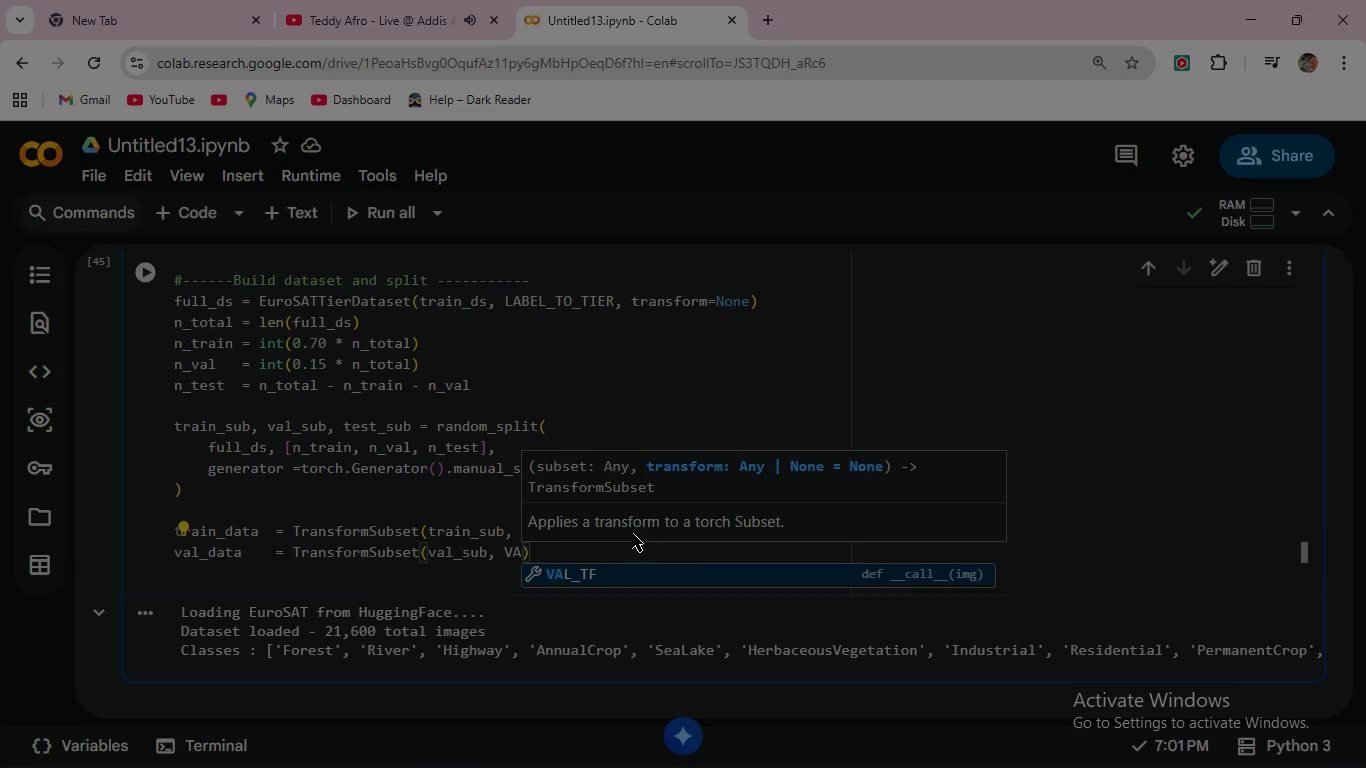 
key(Enter)
 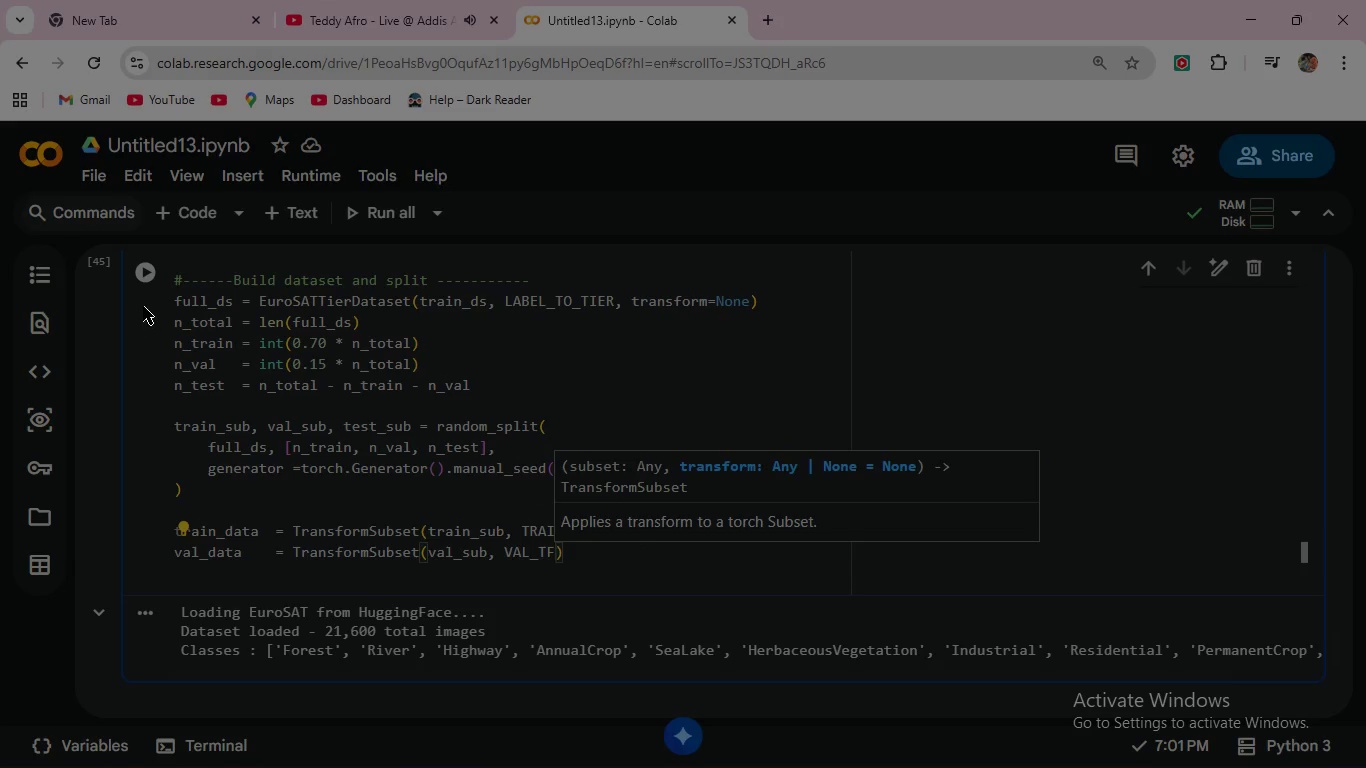 
left_click([145, 268])
 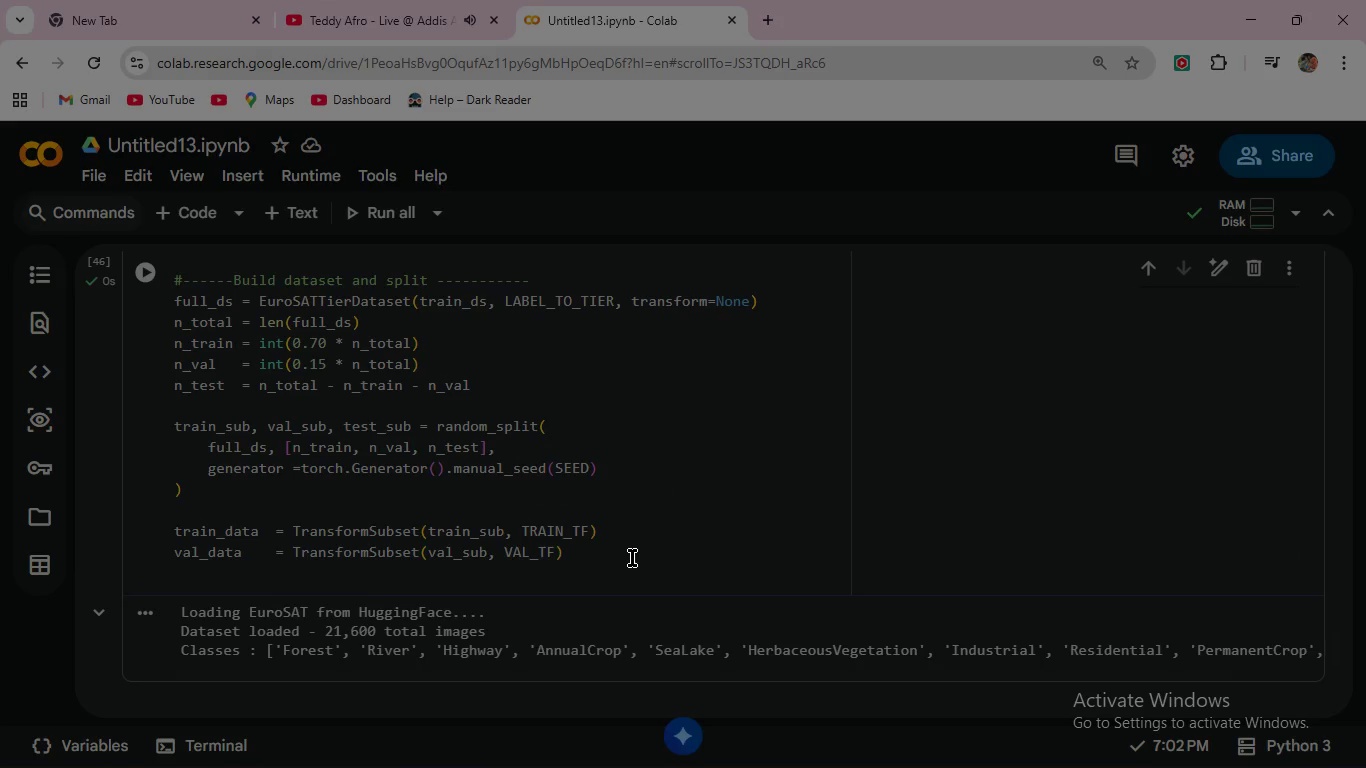 
left_click([586, 554])
 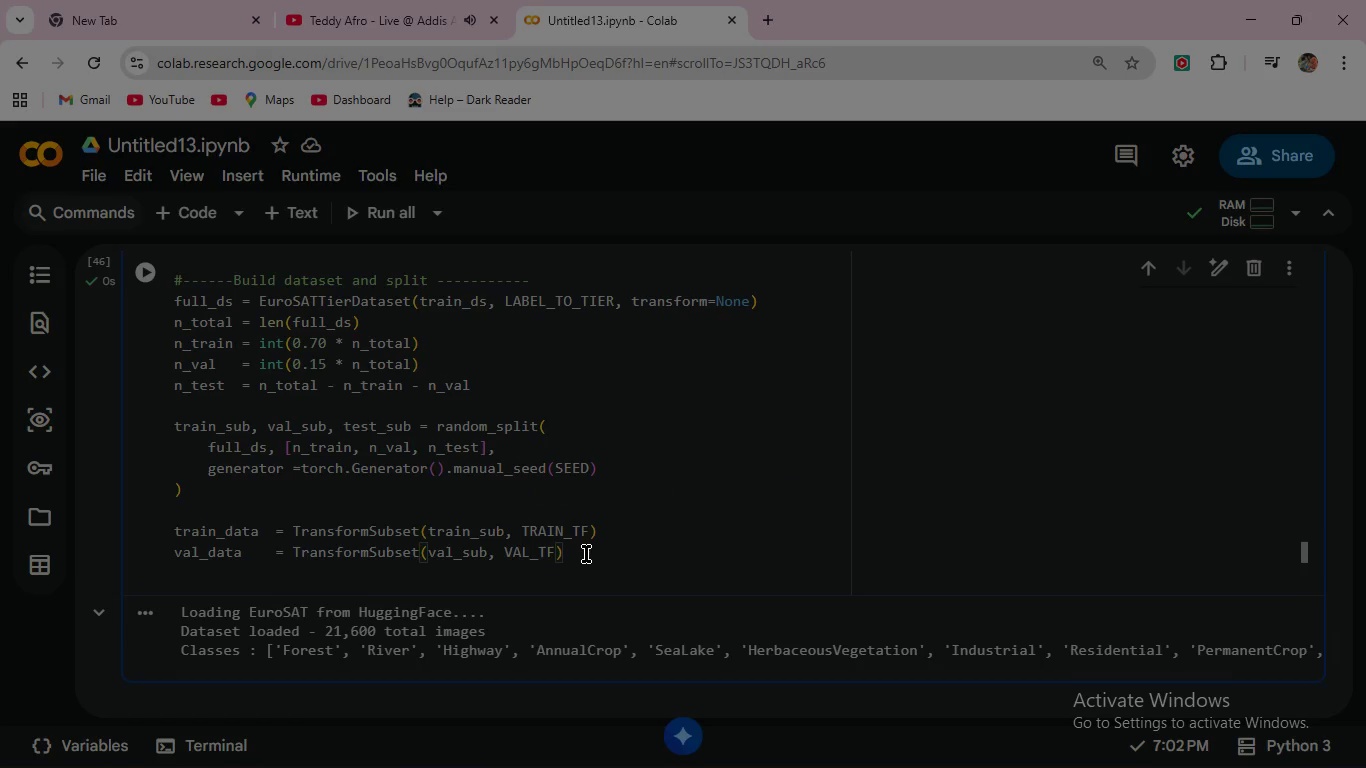 
left_click([586, 554])
 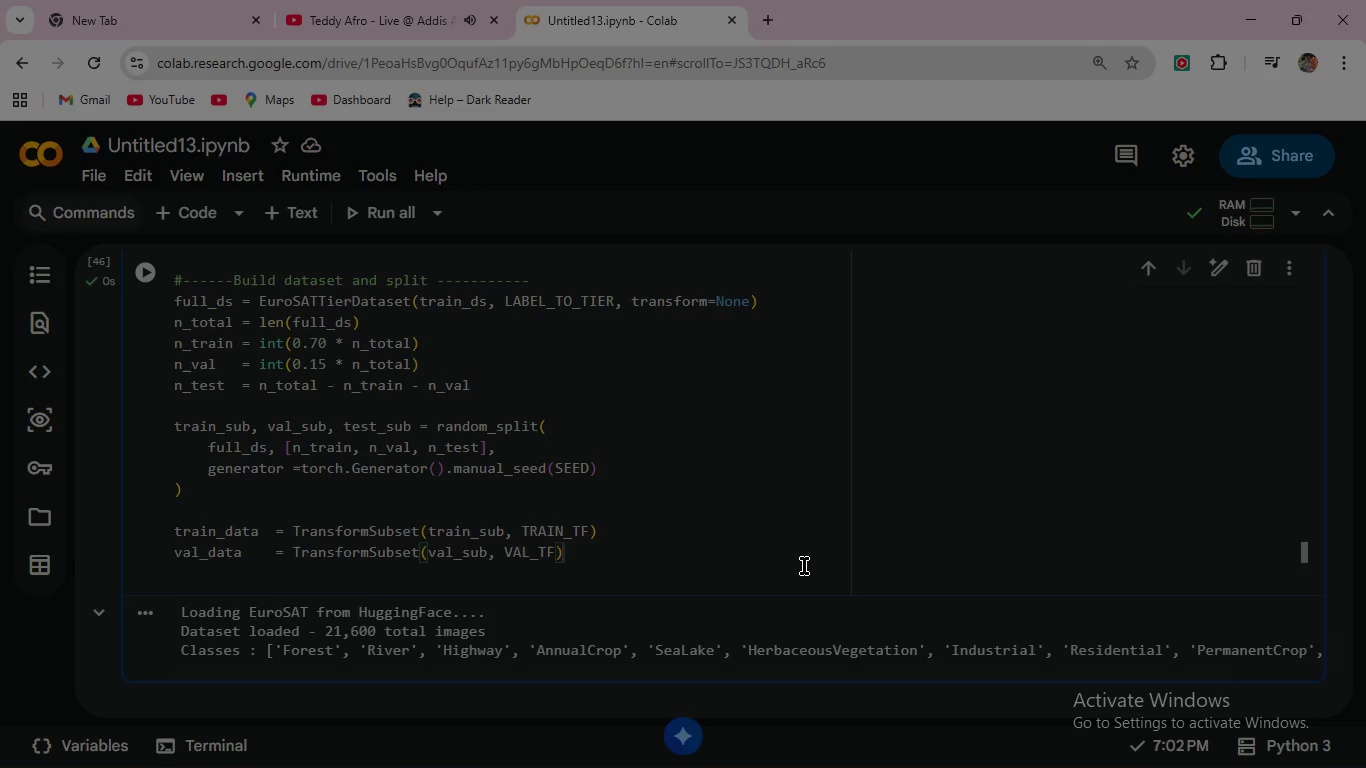 
key(Enter)
 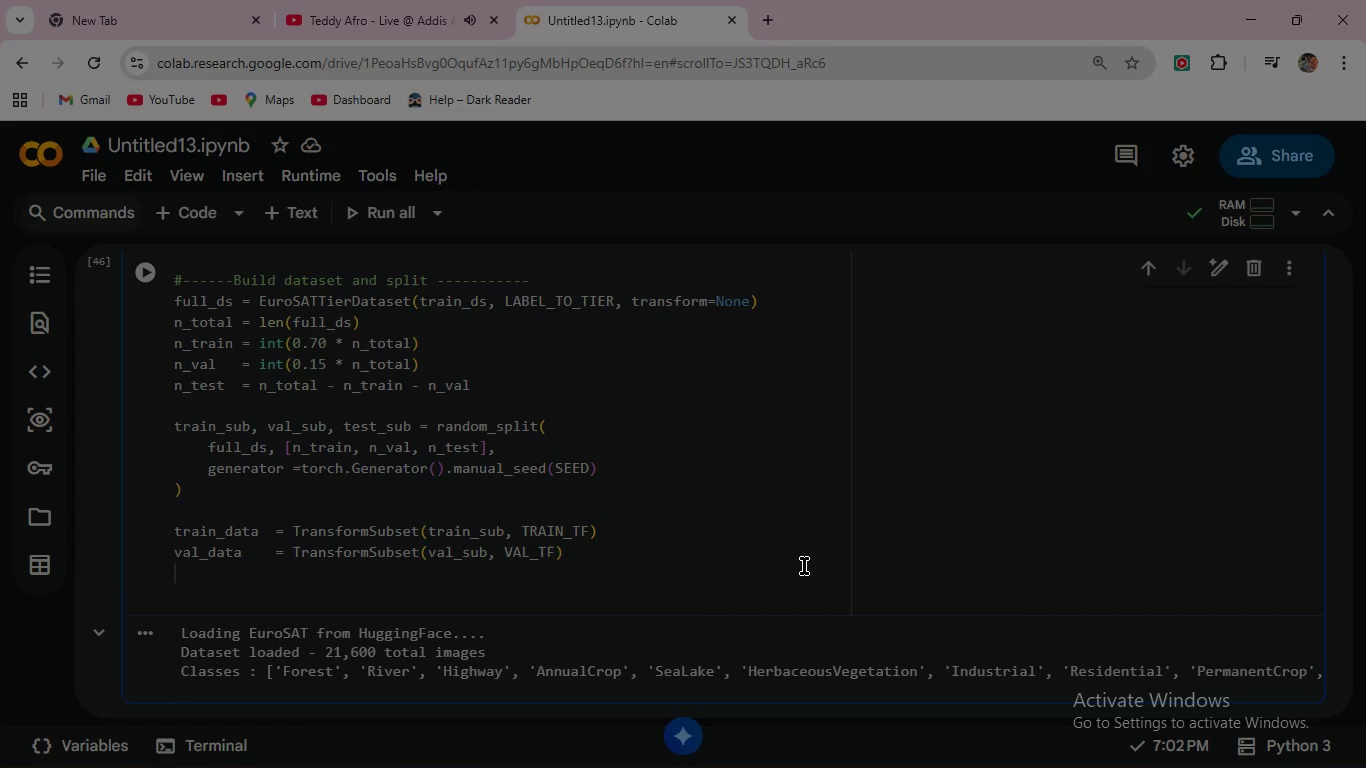 
type(test_data   = Trans)
 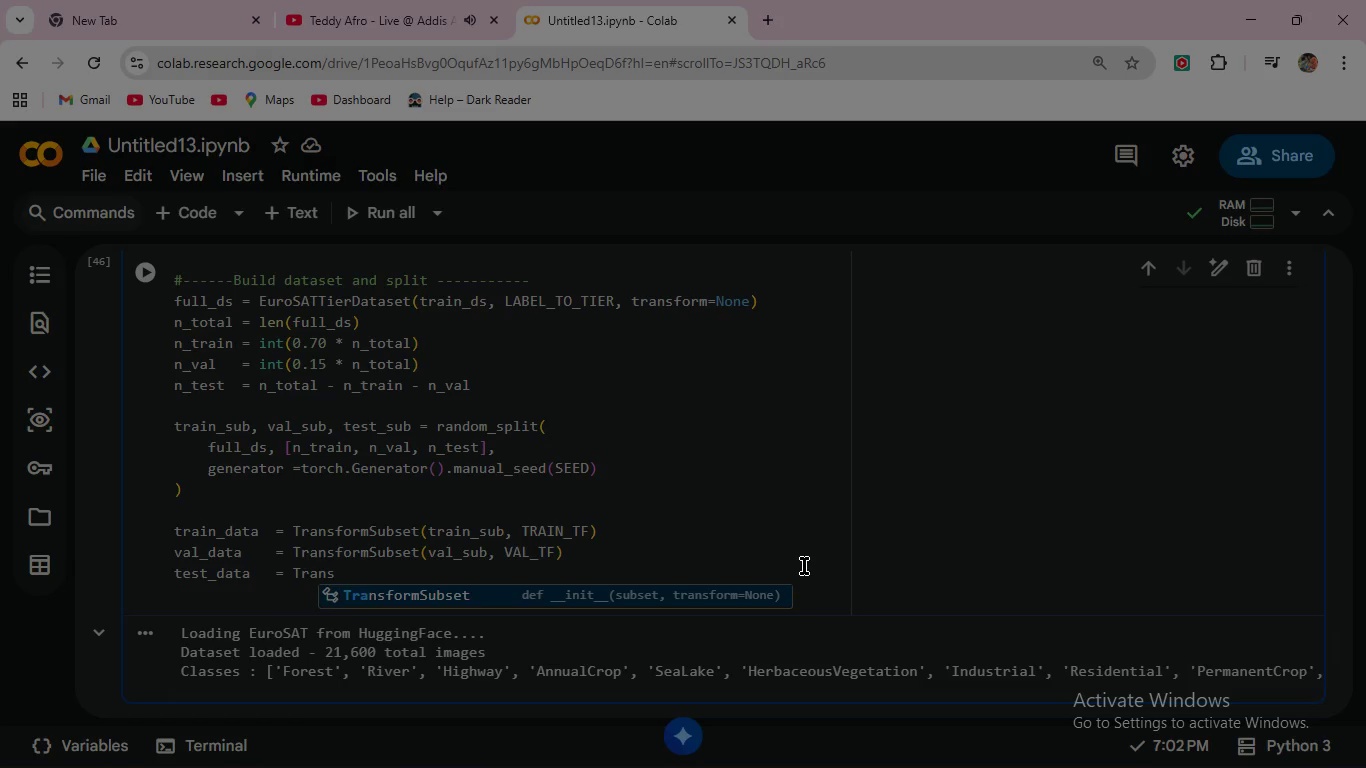 
key(Enter)
 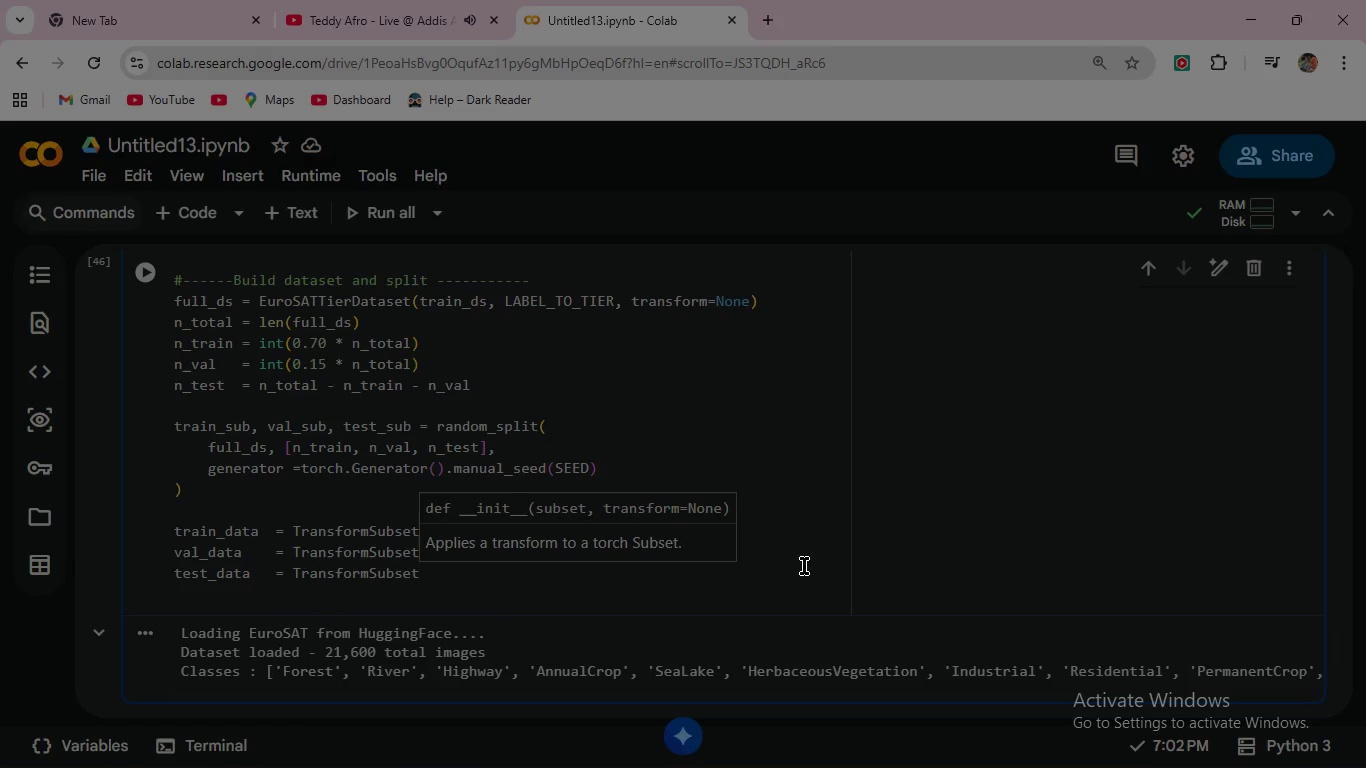 
type((tes)
 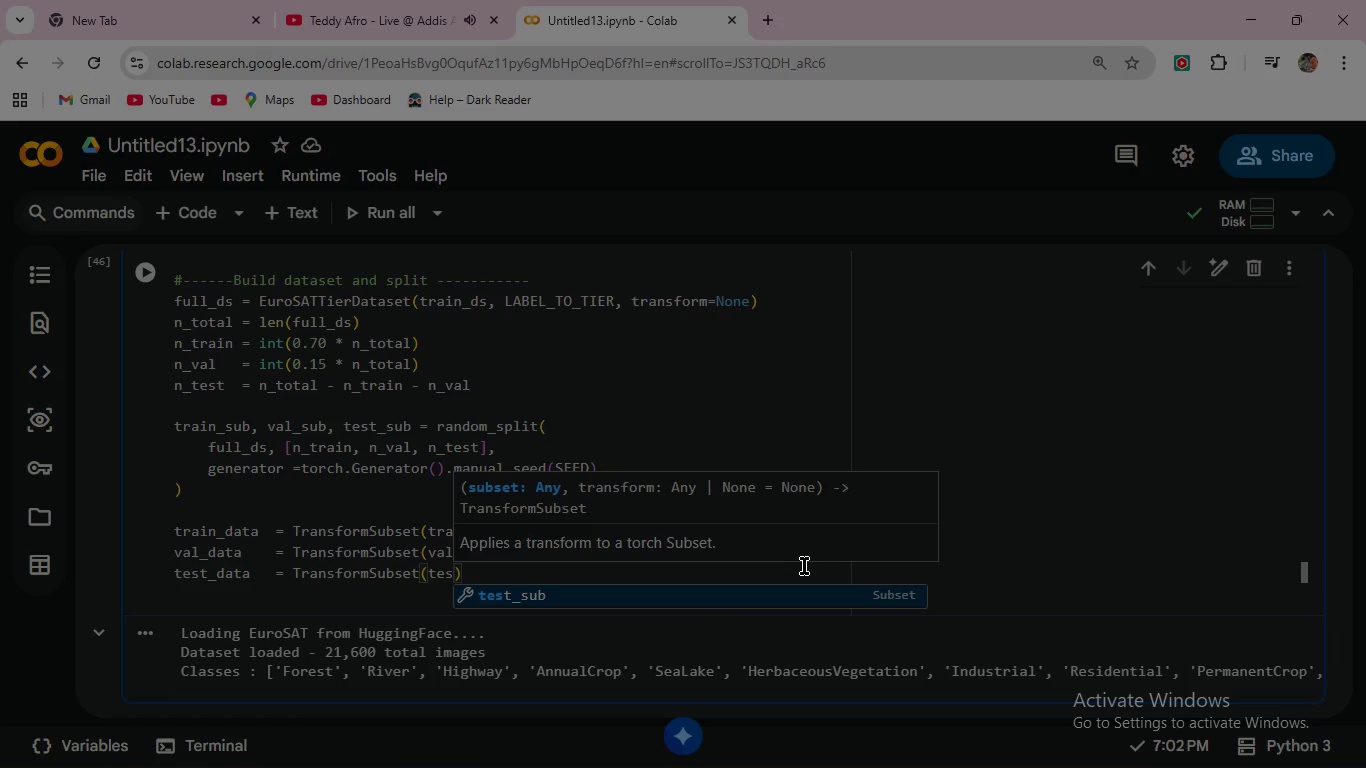 
key(Enter)
 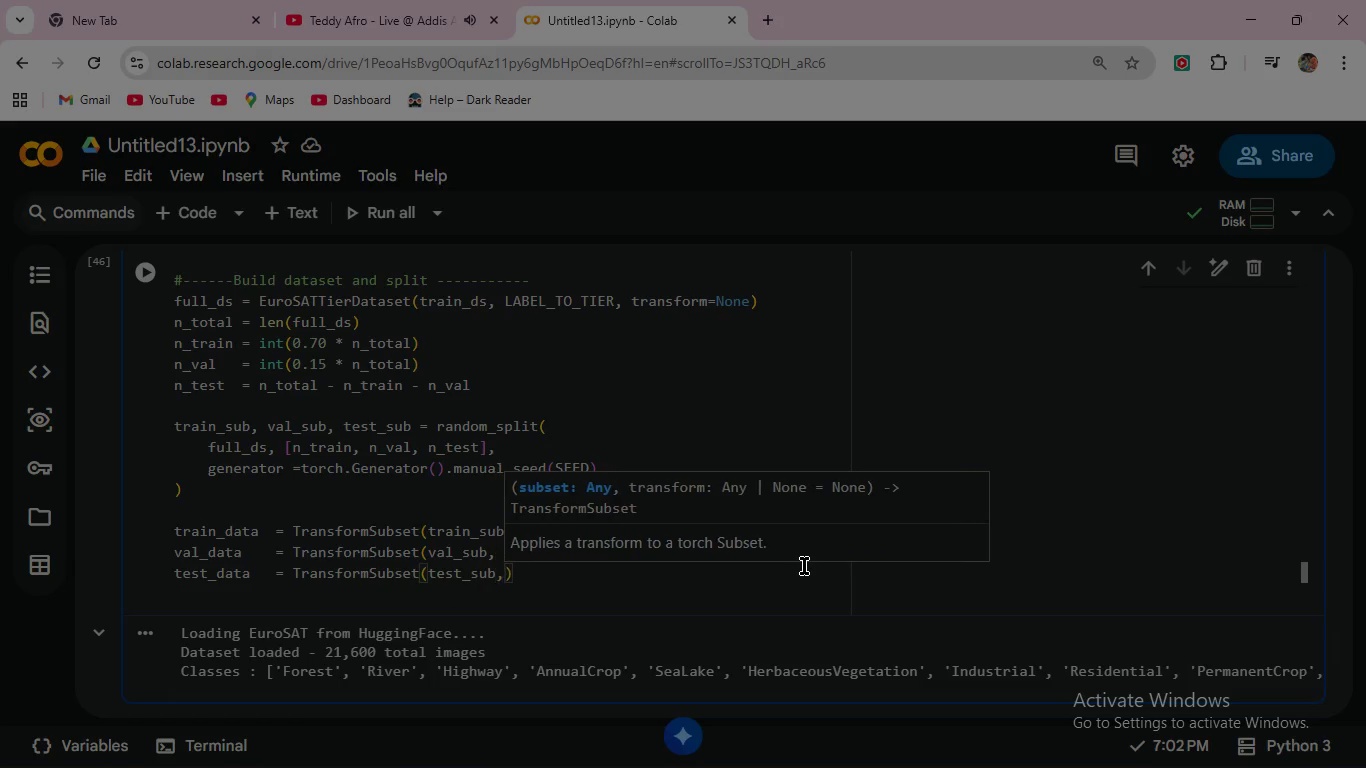 
key(Comma)
 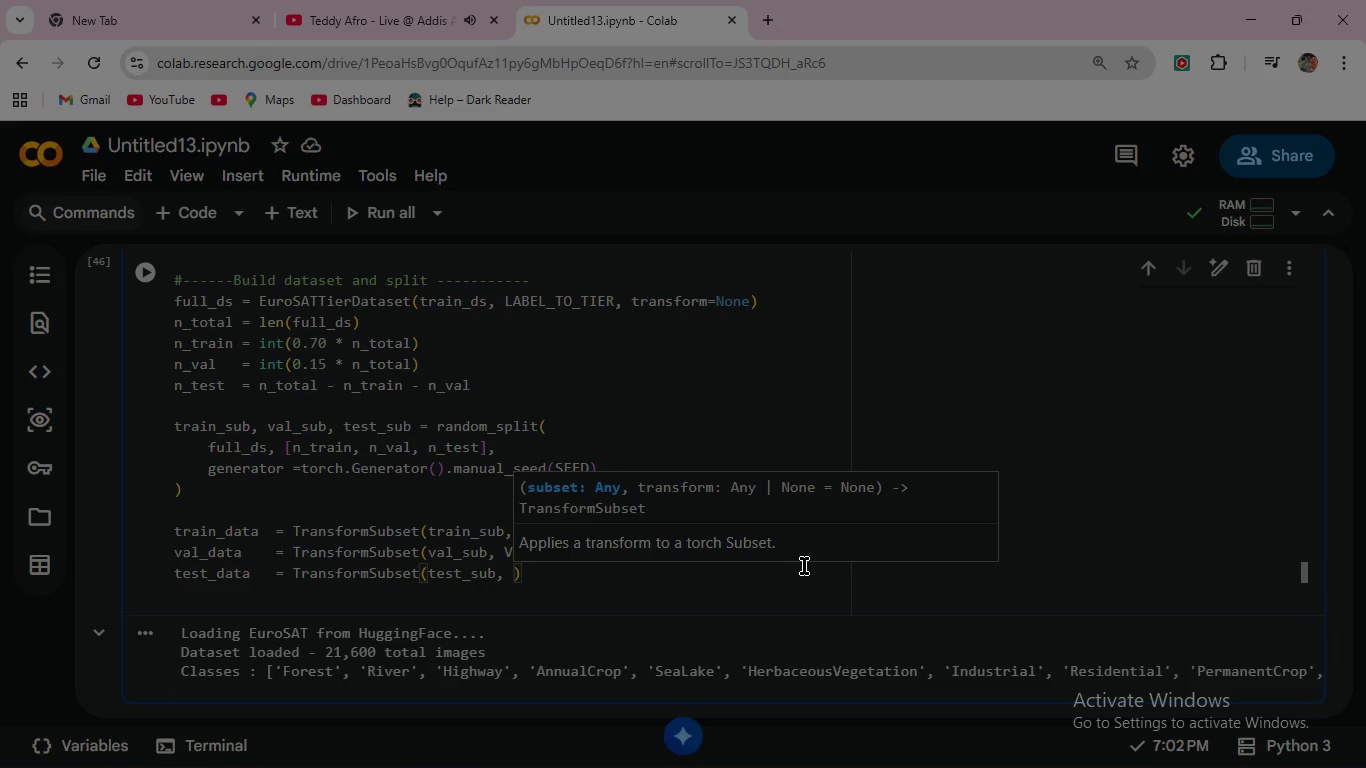 
key(Space)
 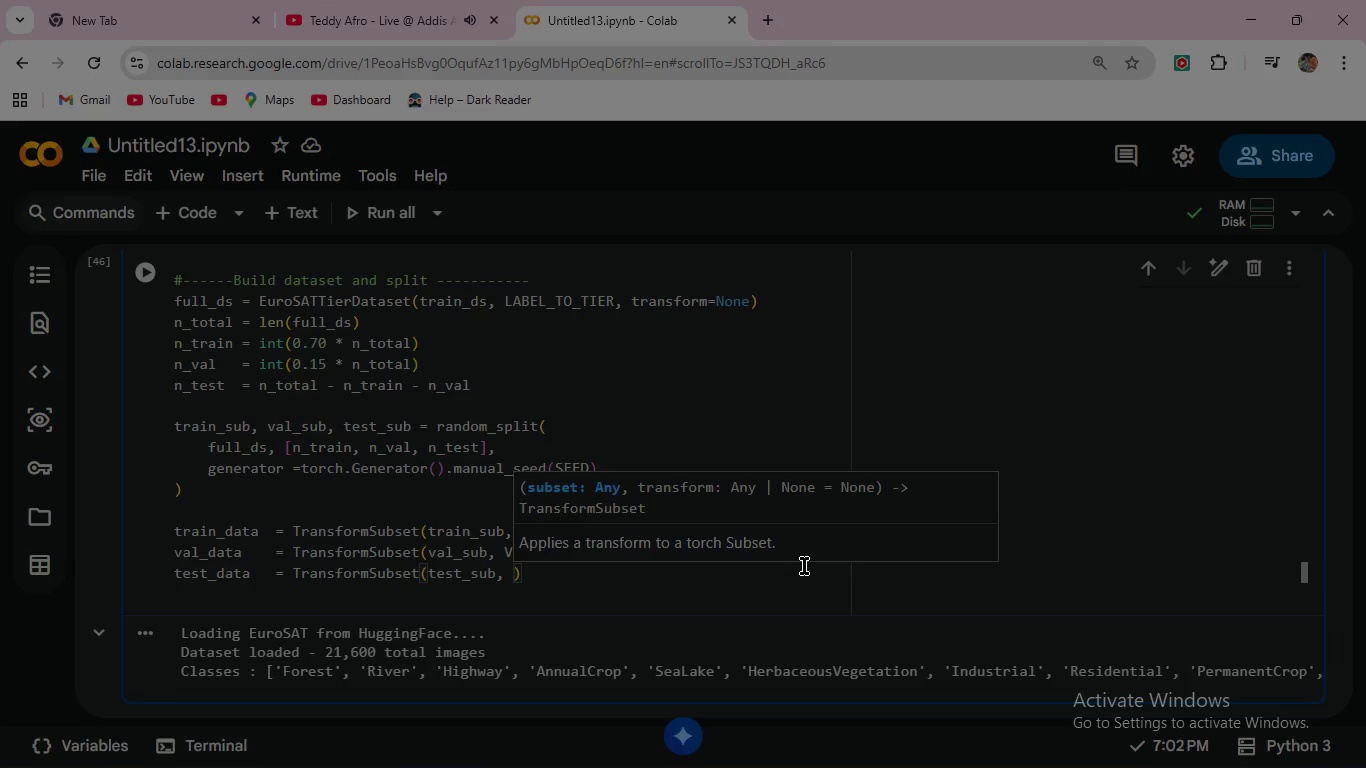 
type(VAL)
 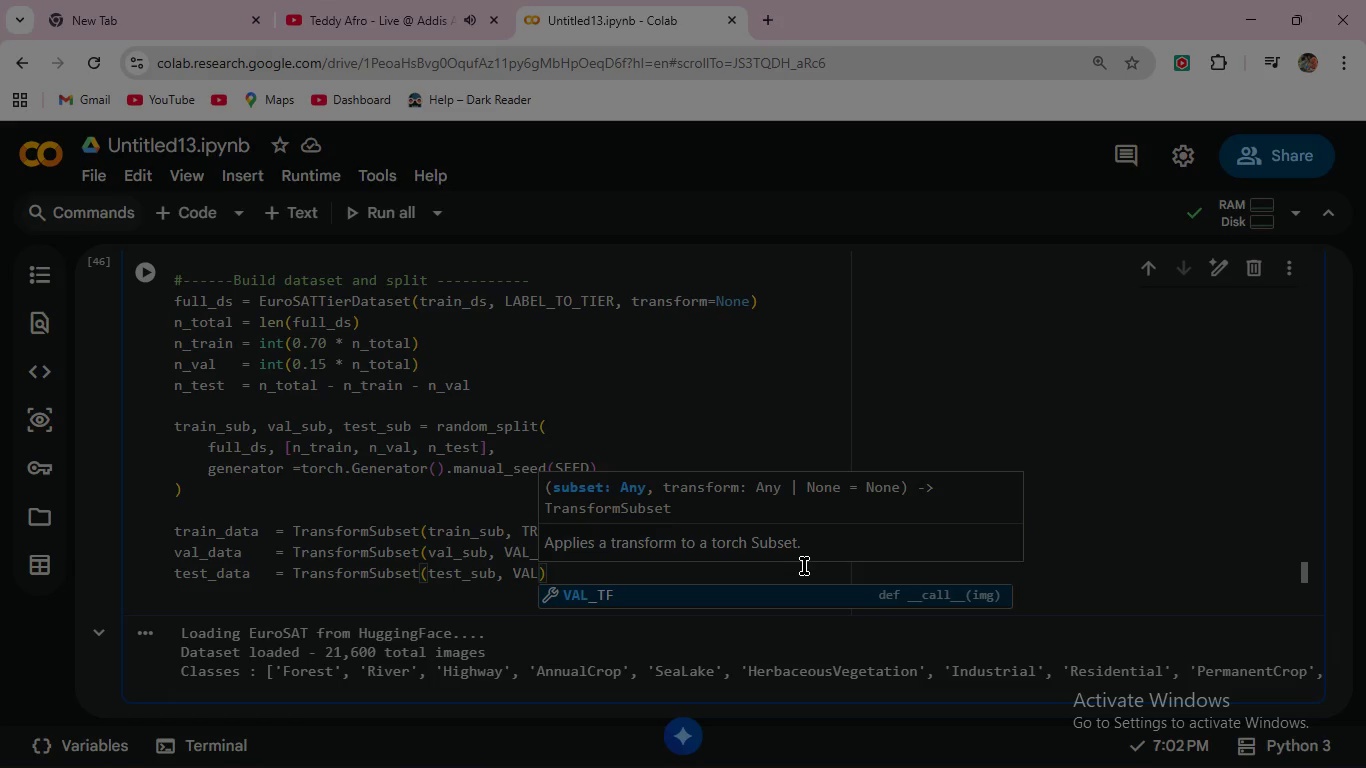 
key(Enter)
 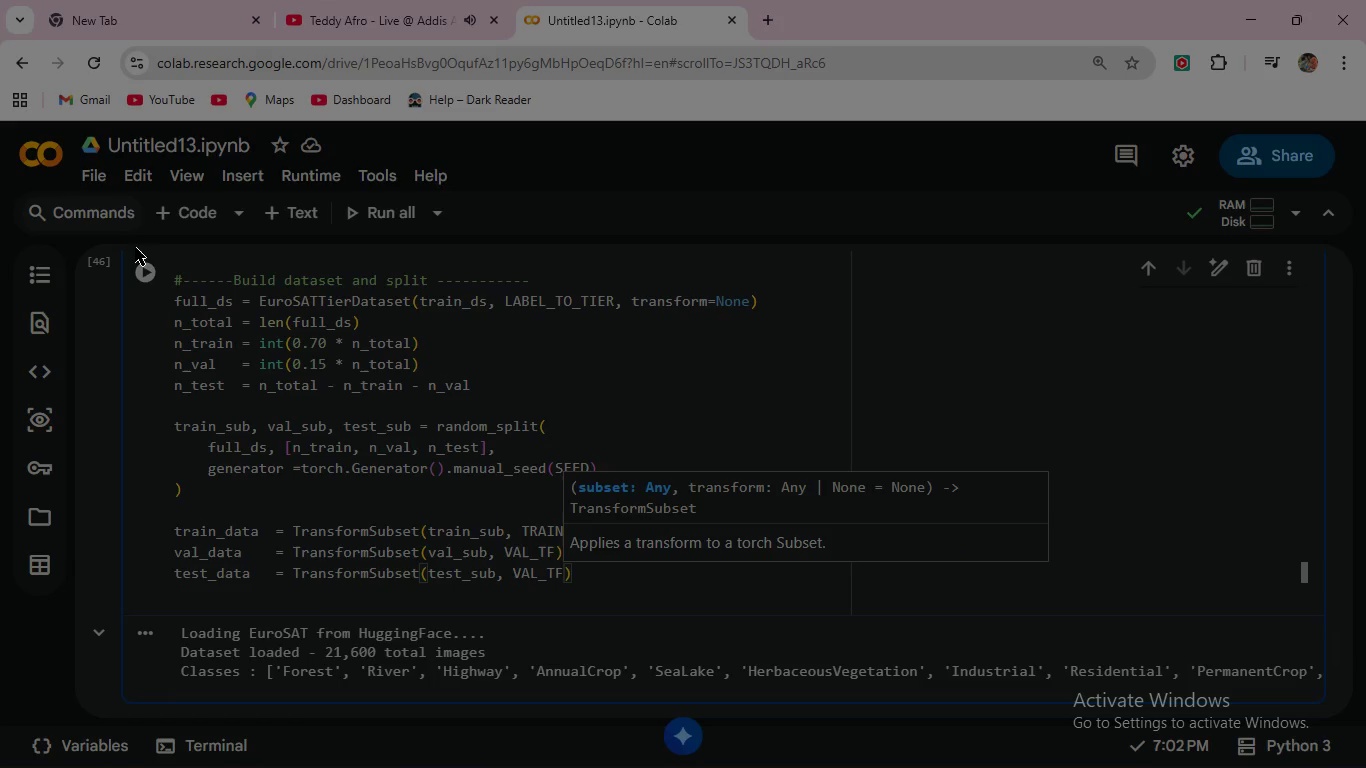 
left_click([141, 267])
 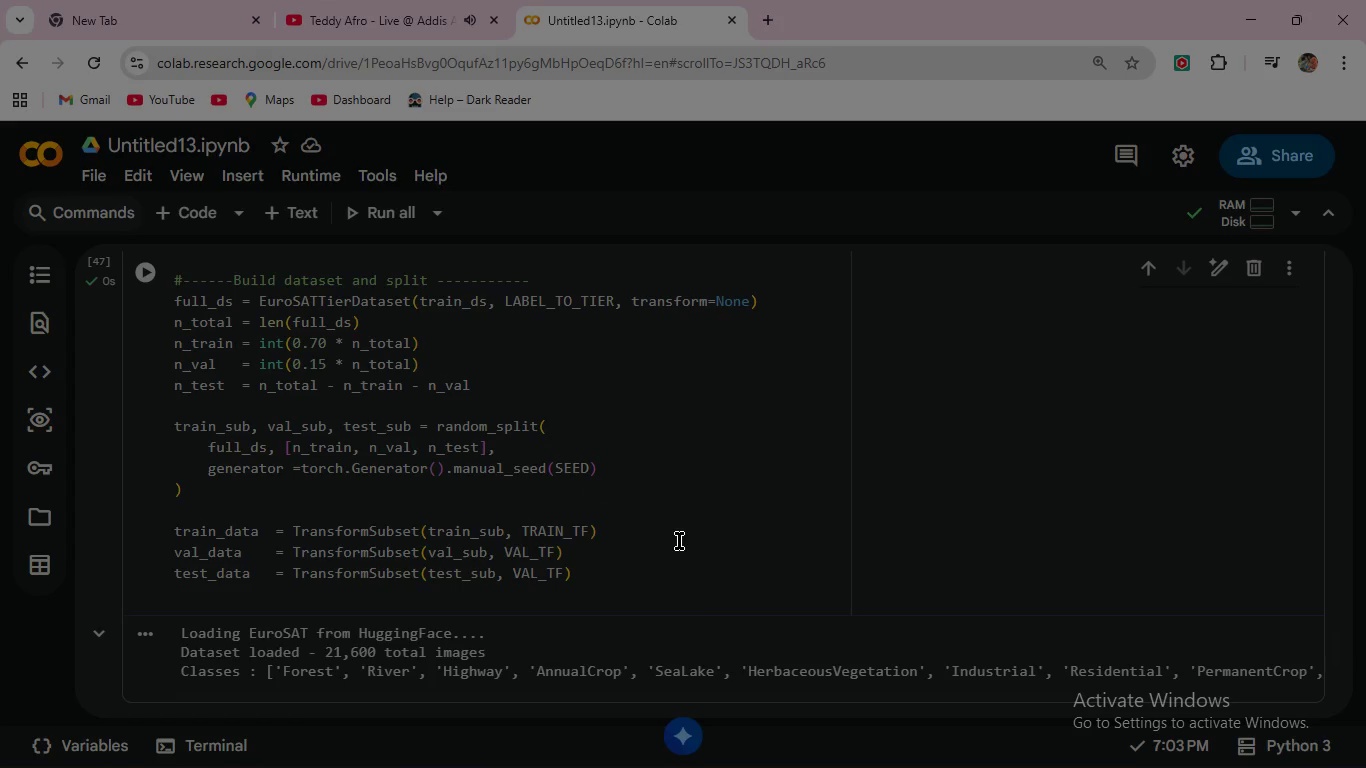 
scroll: coordinate [679, 540], scroll_direction: down, amount: 1.0
 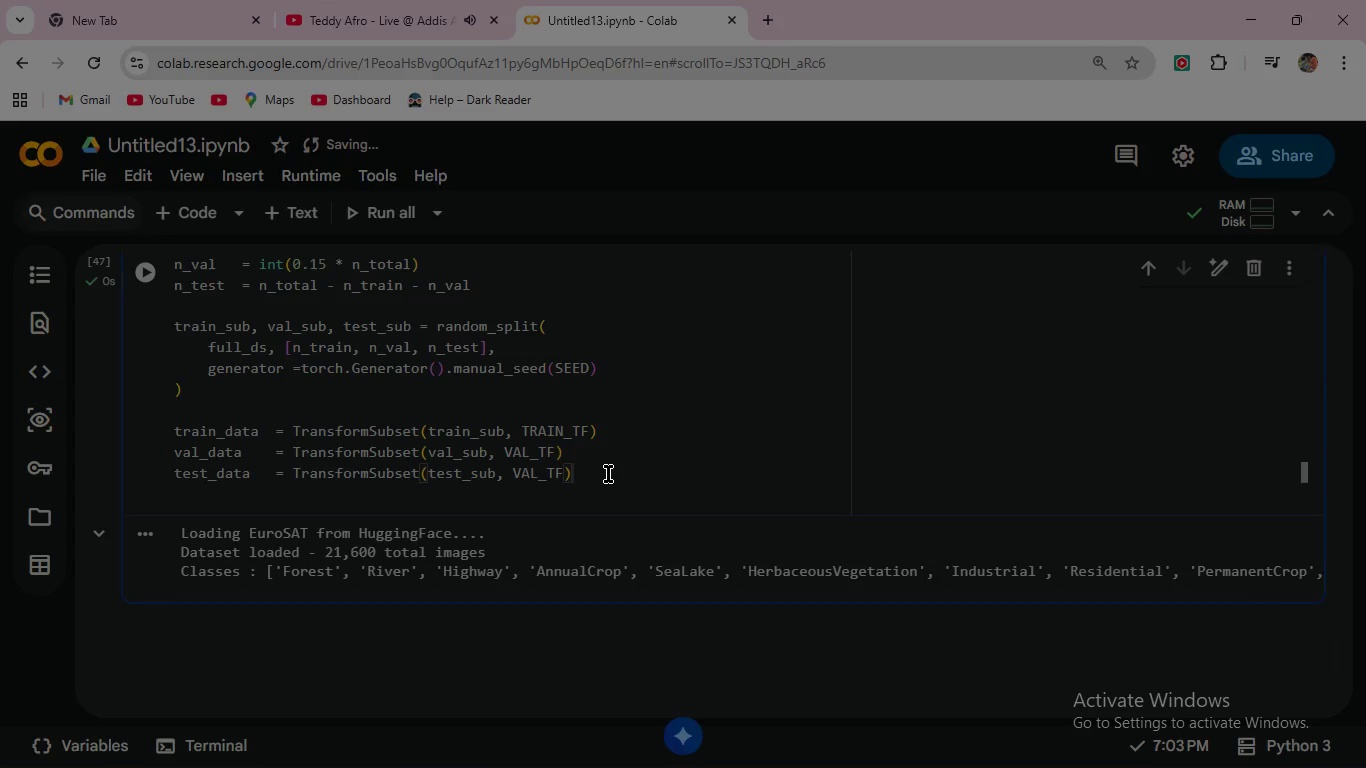 
left_click([608, 474])
 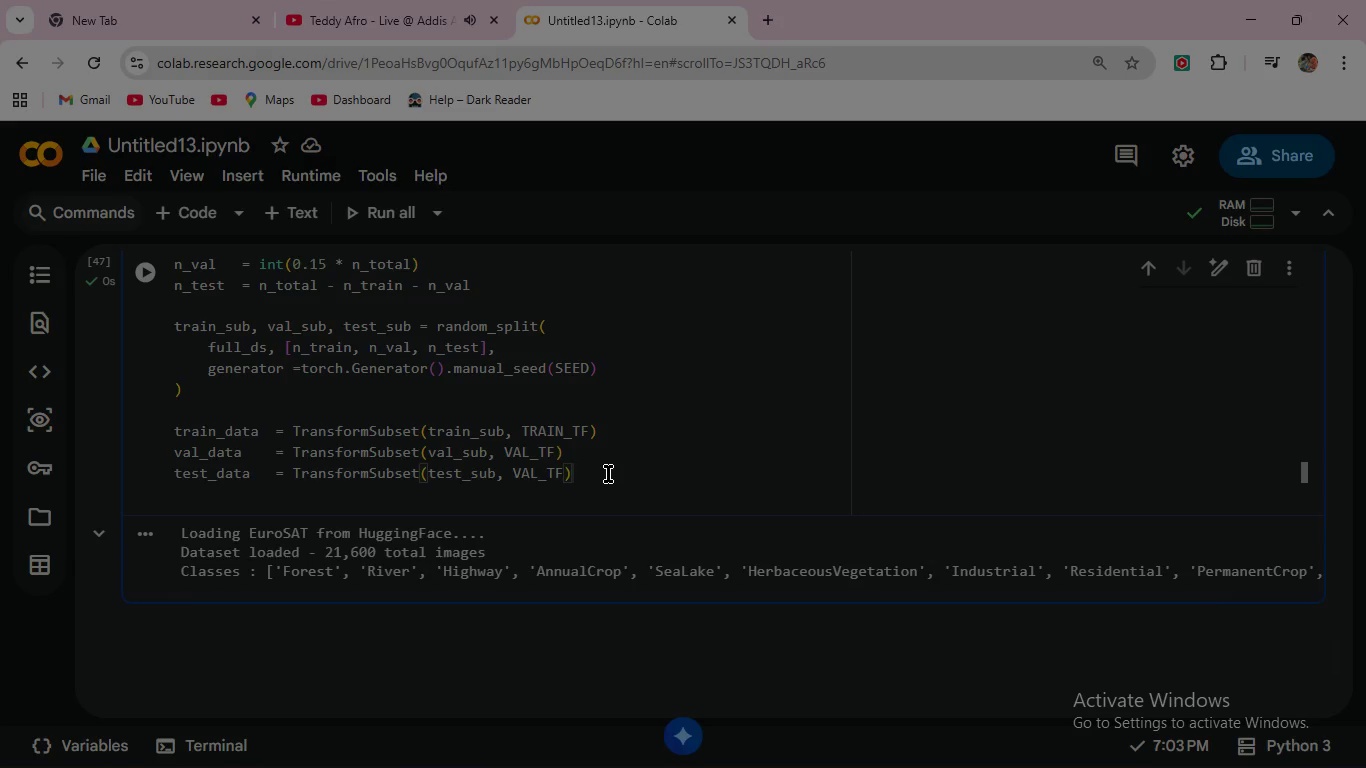 
left_click([608, 474])
 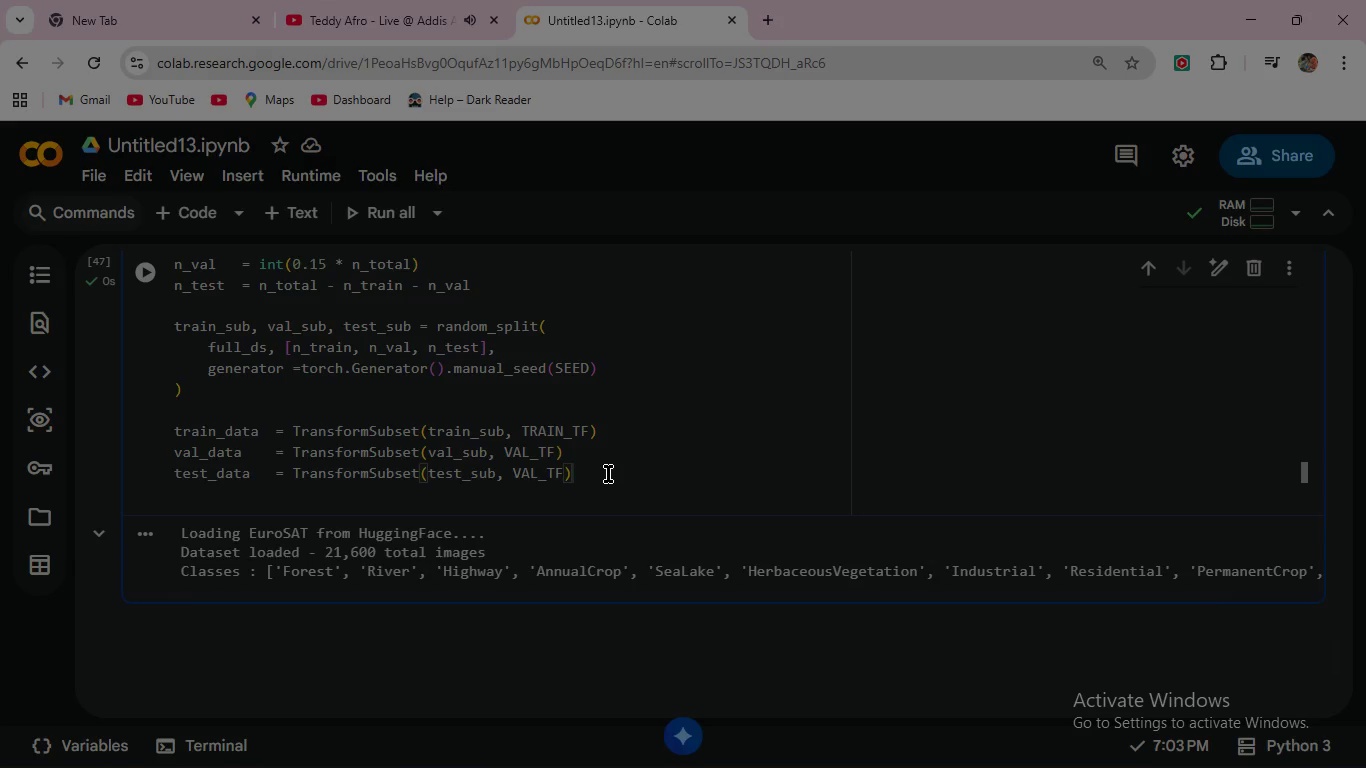 
key(Enter)
 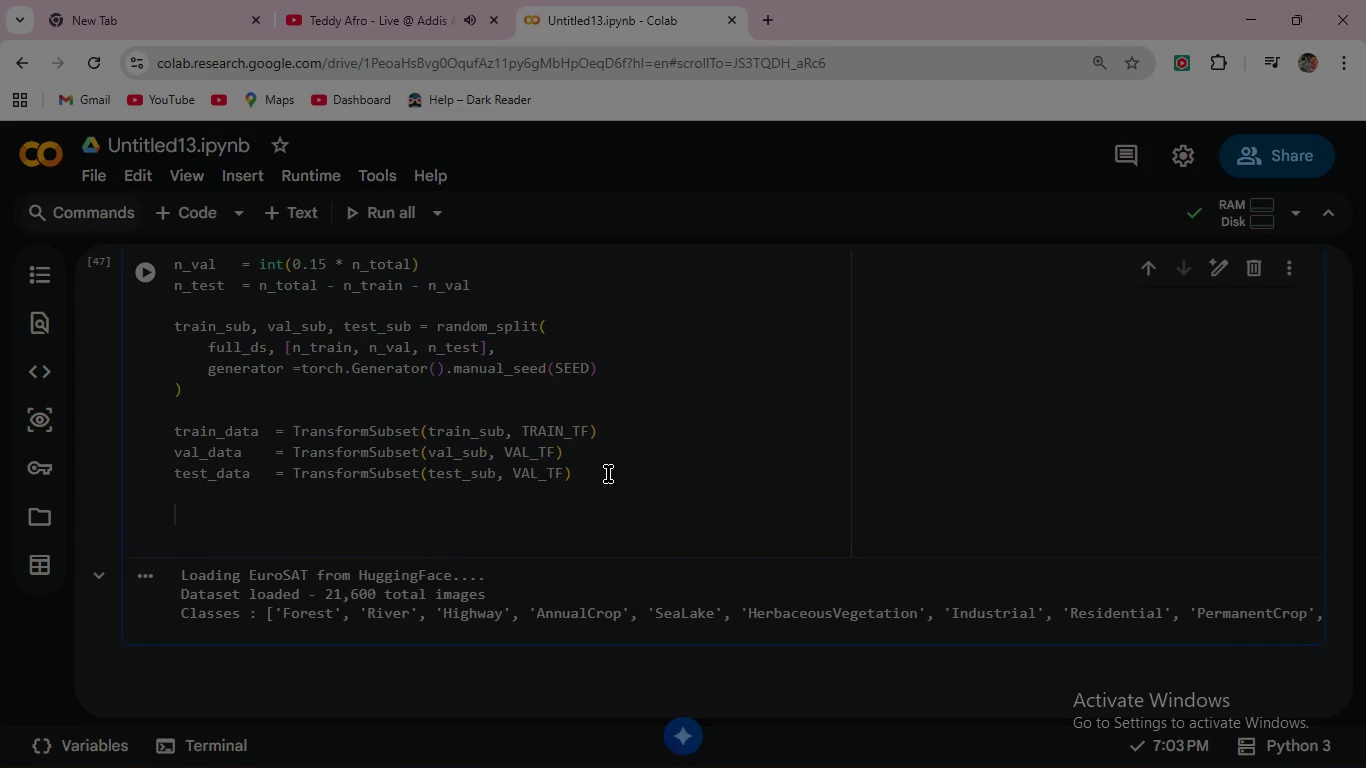 
key(Enter)
 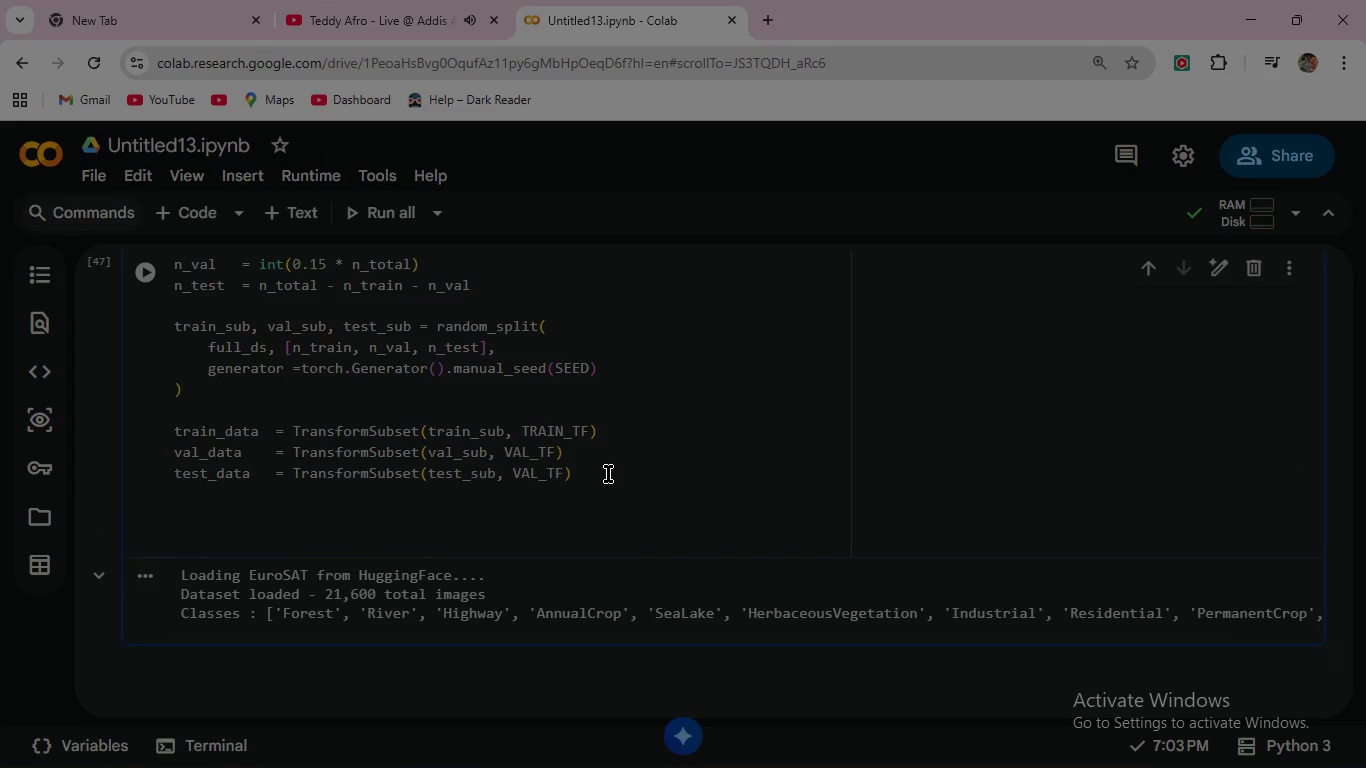 
type(train_loader = DataLoader)
 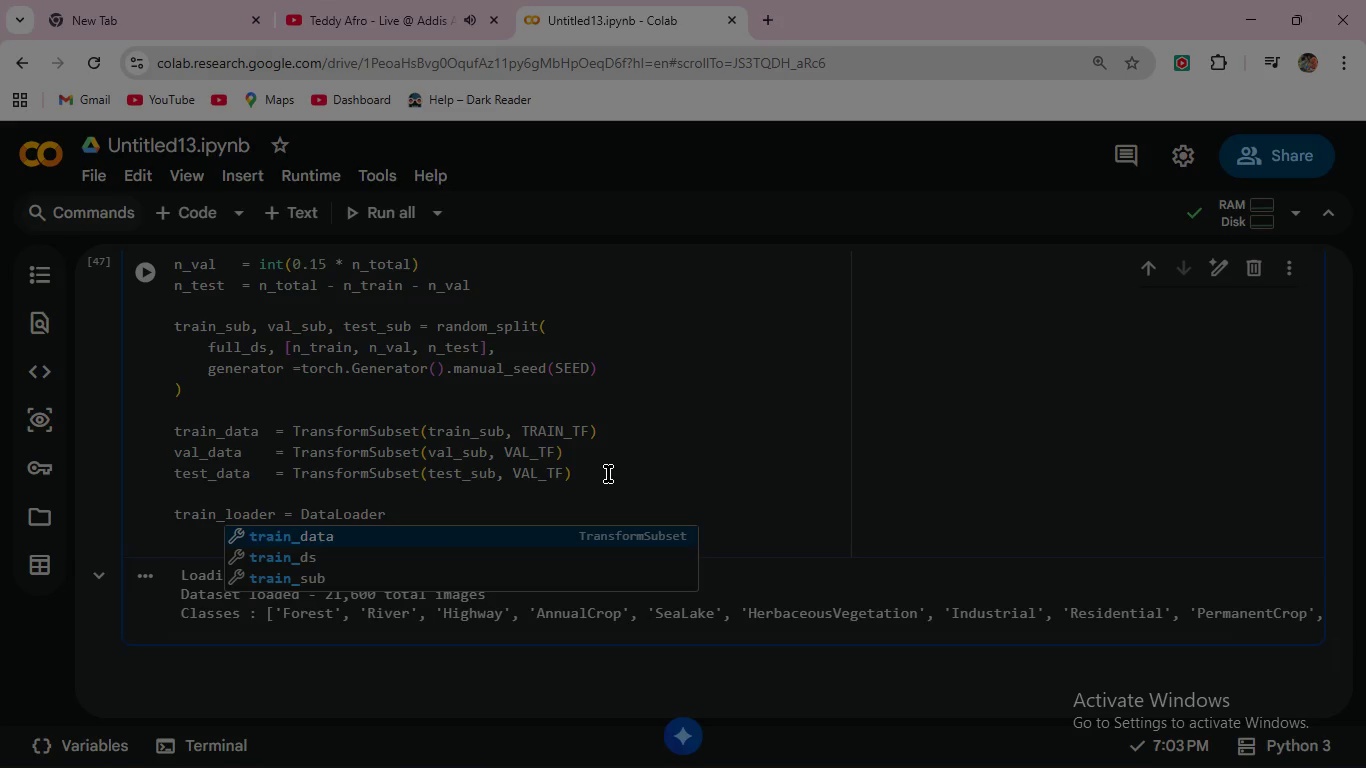 
wait(7.0)
 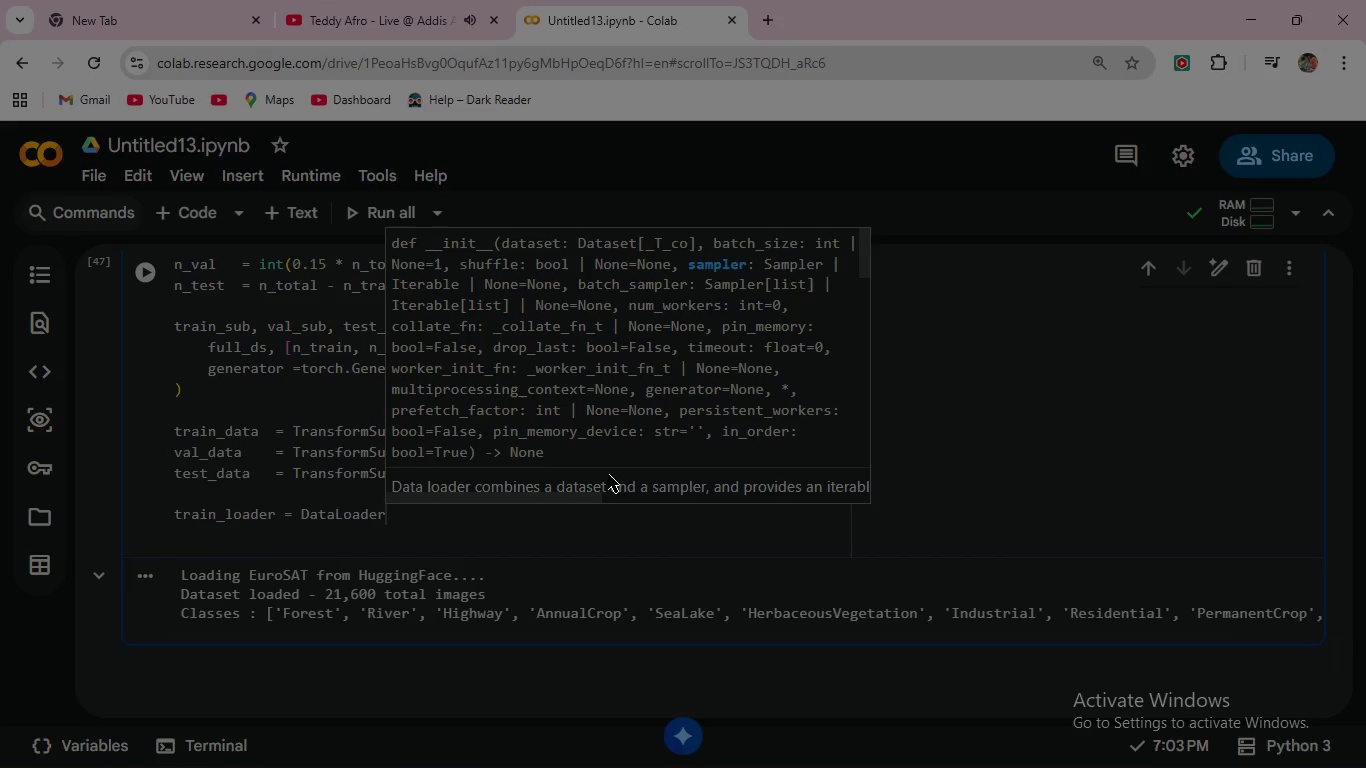 
left_click([394, 521])
 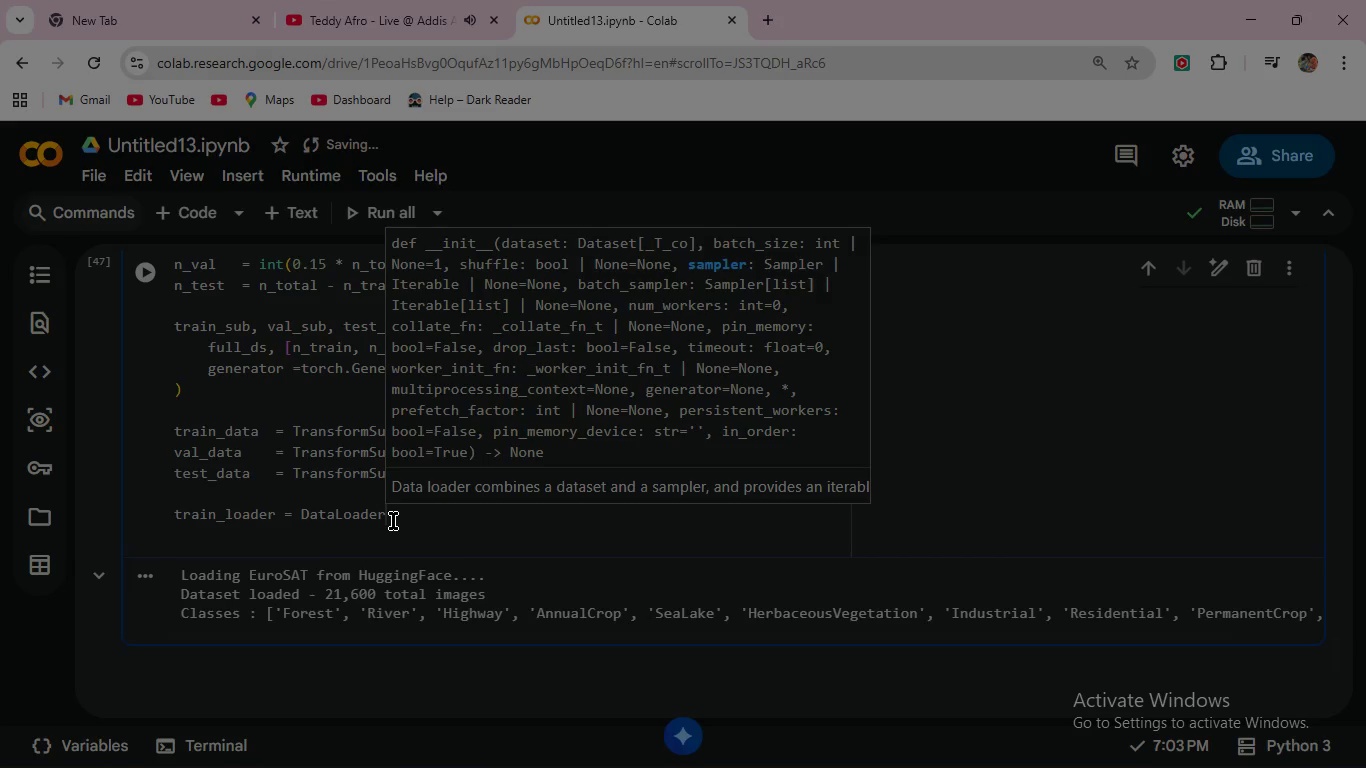 
key(Shift+9)
 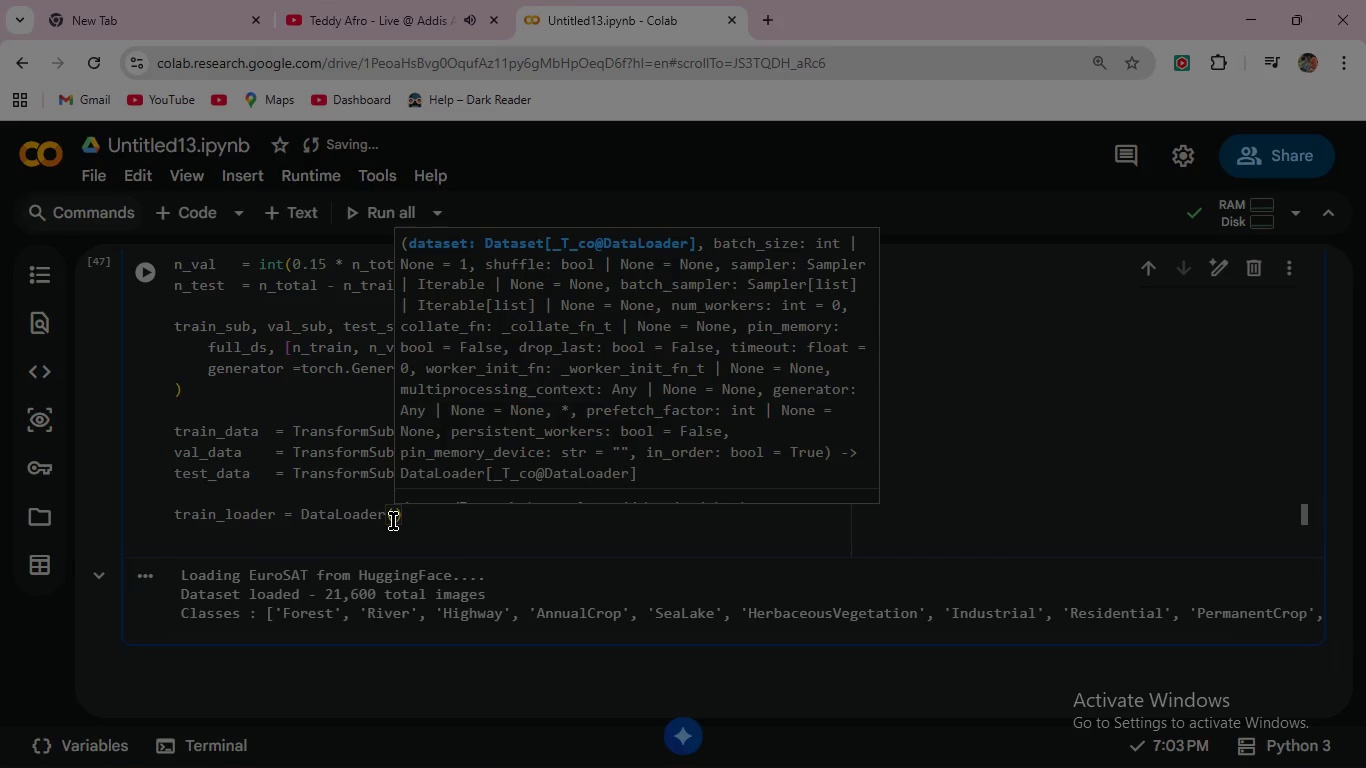 
type(train)
 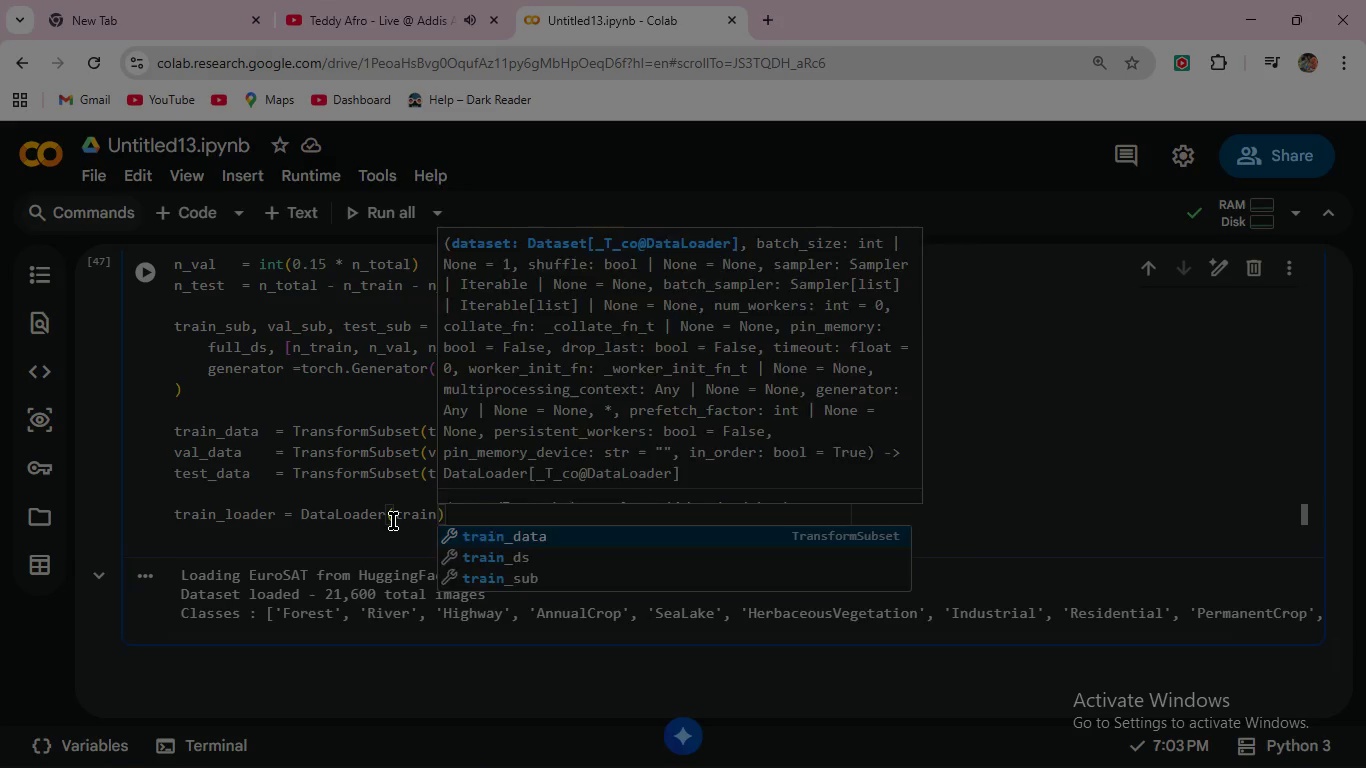 
key(Enter)
 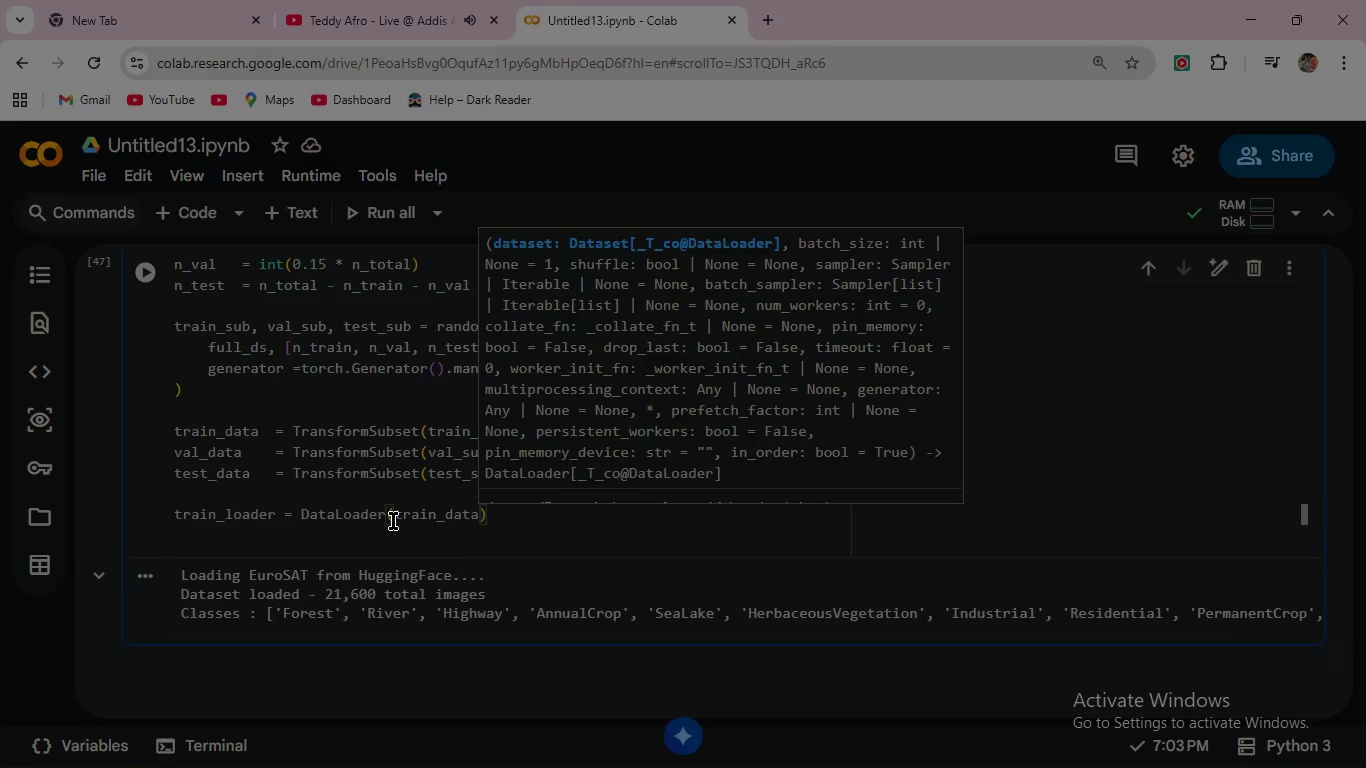 
type(, bat)
 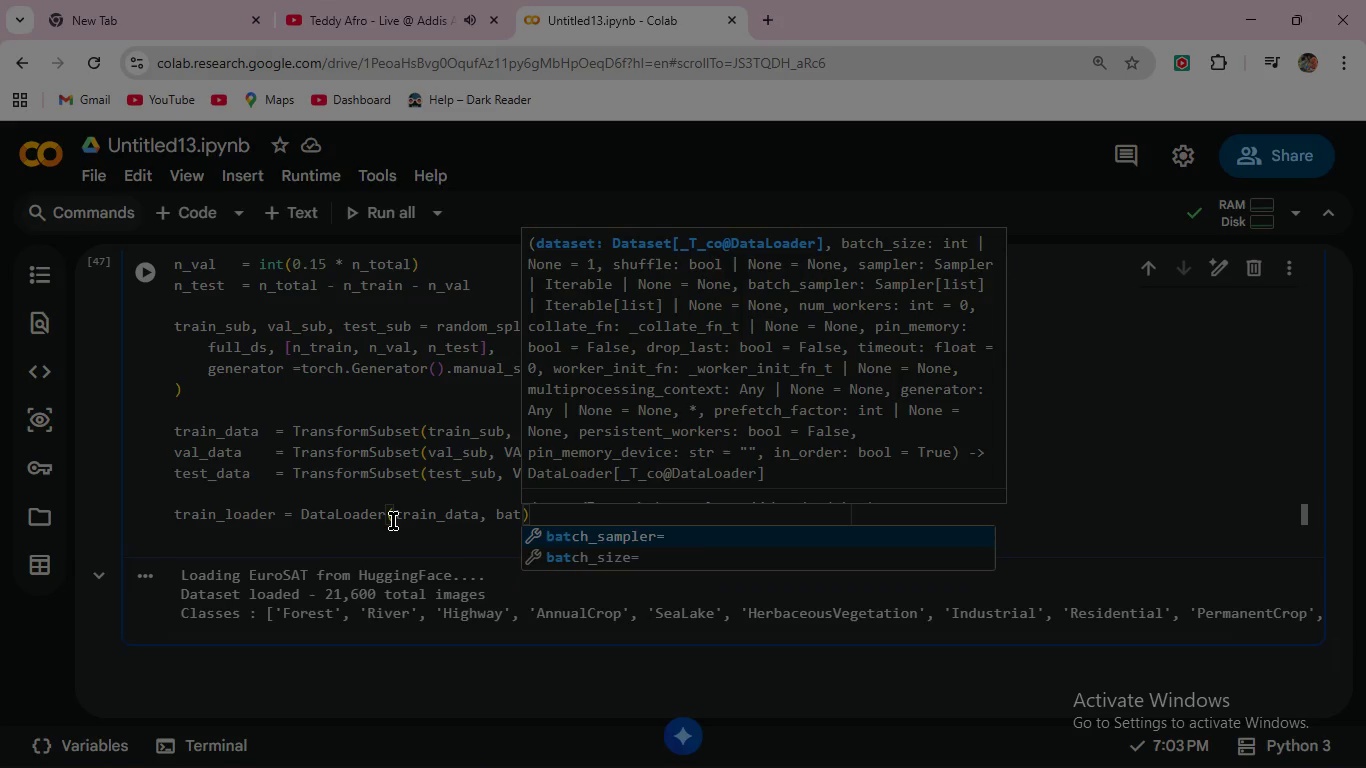 
key(ArrowDown)
 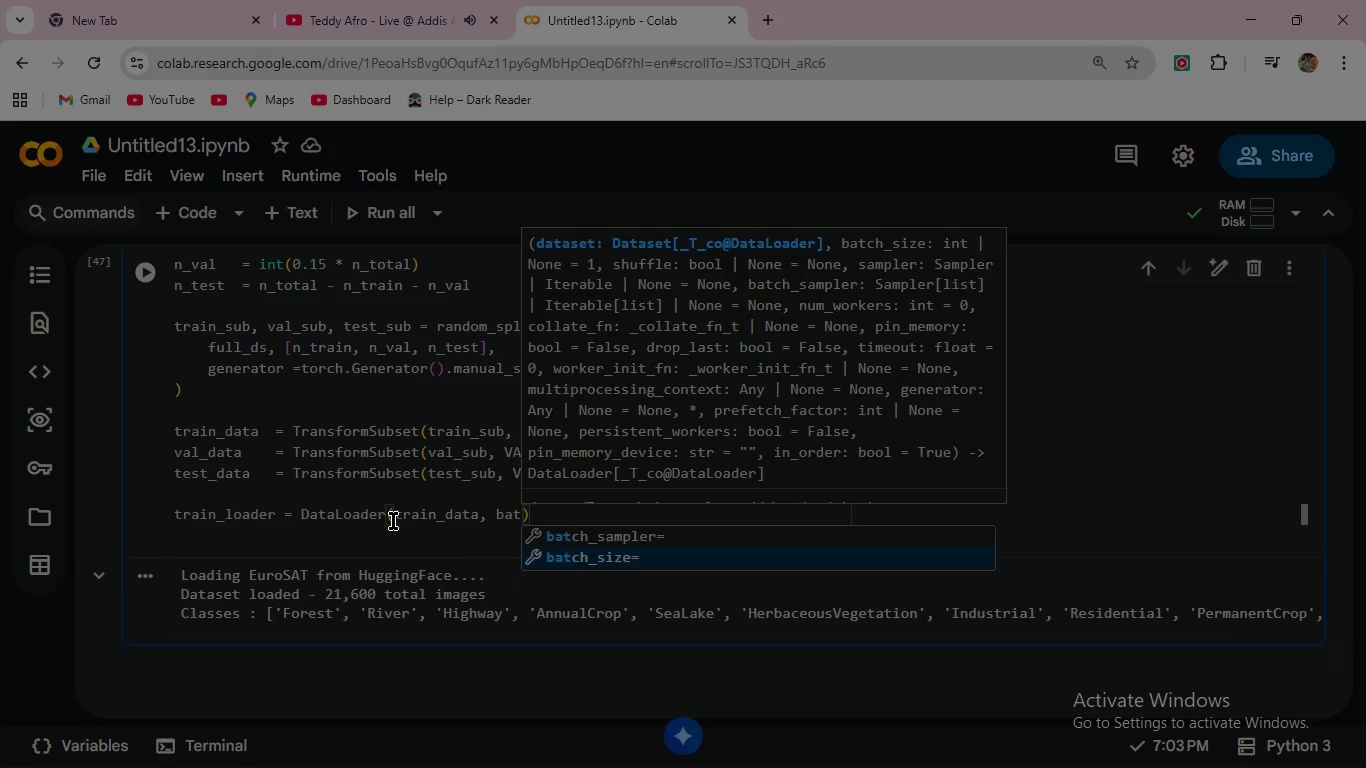 
key(Enter)
 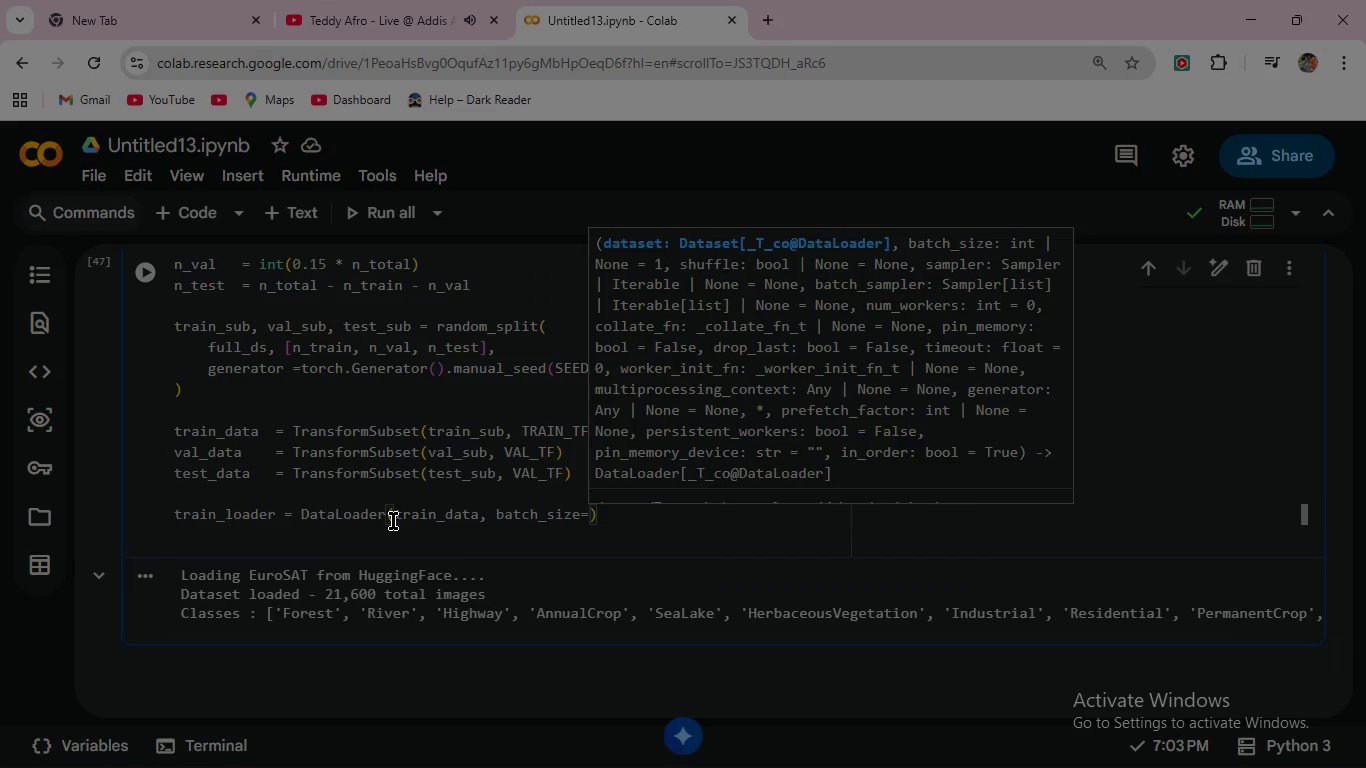 
key(Shift+B)
 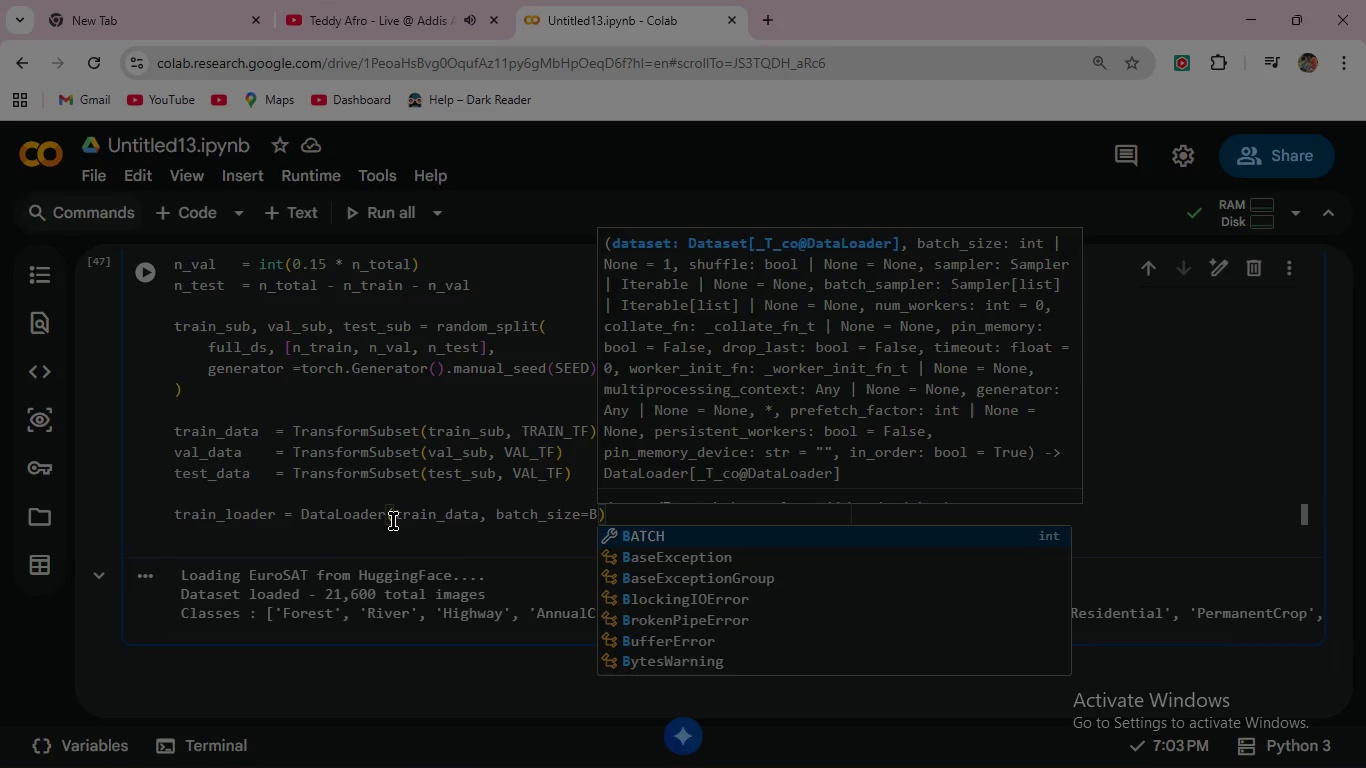 
key(Enter)
 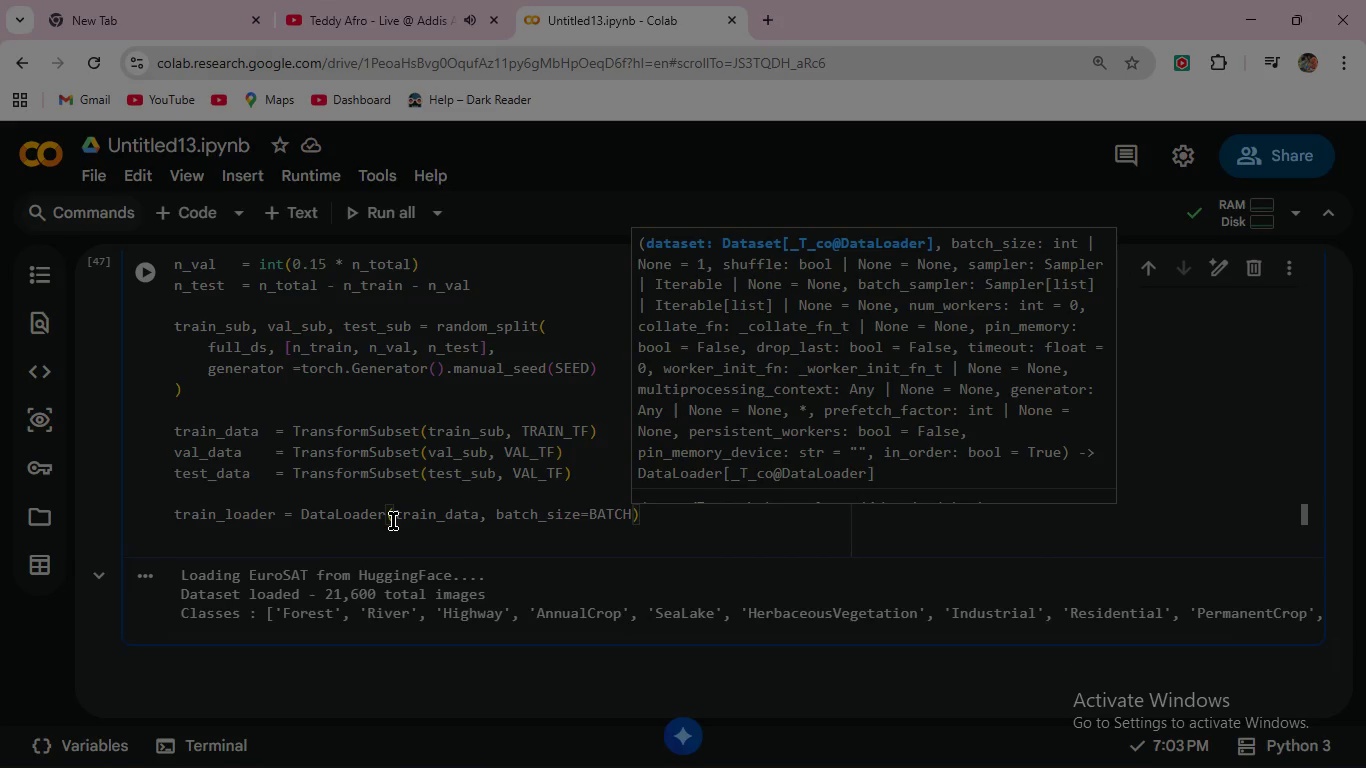 
key(Comma)
 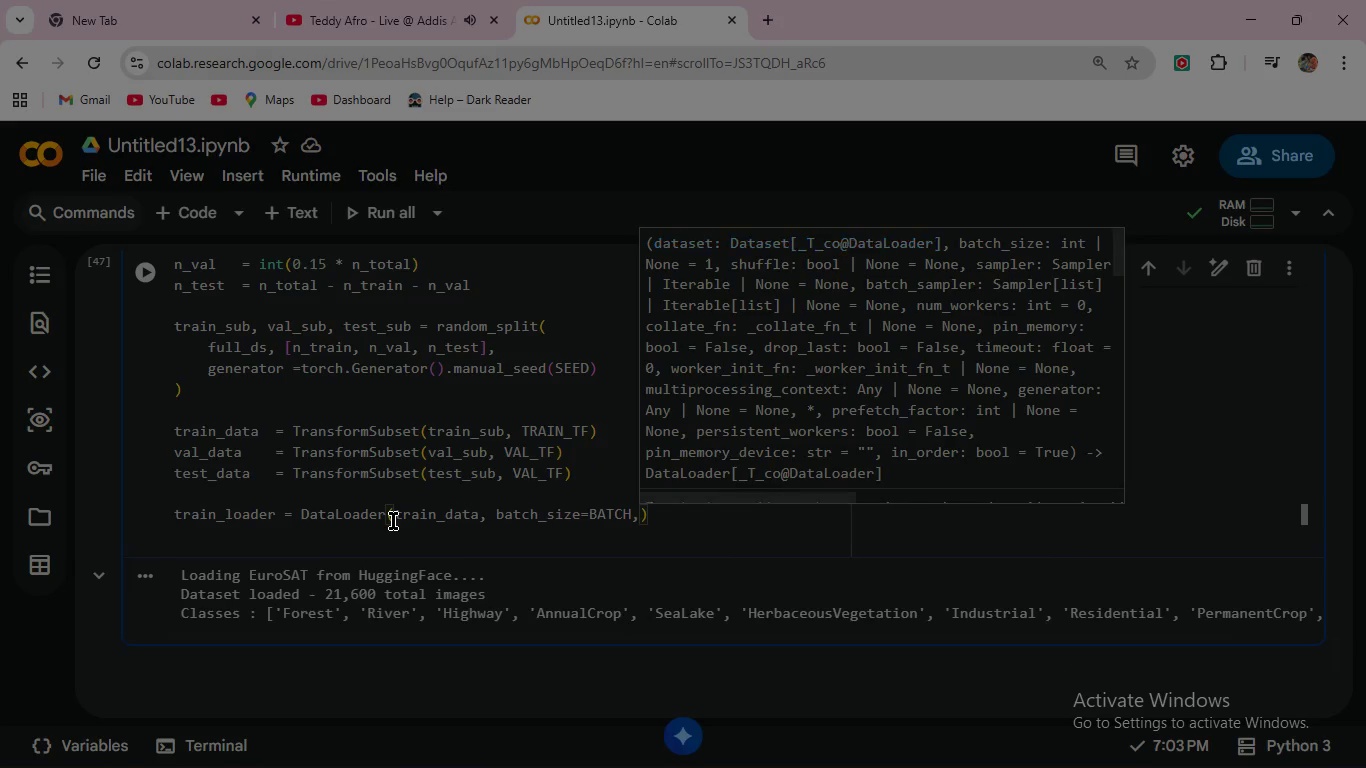 
type( shu)
 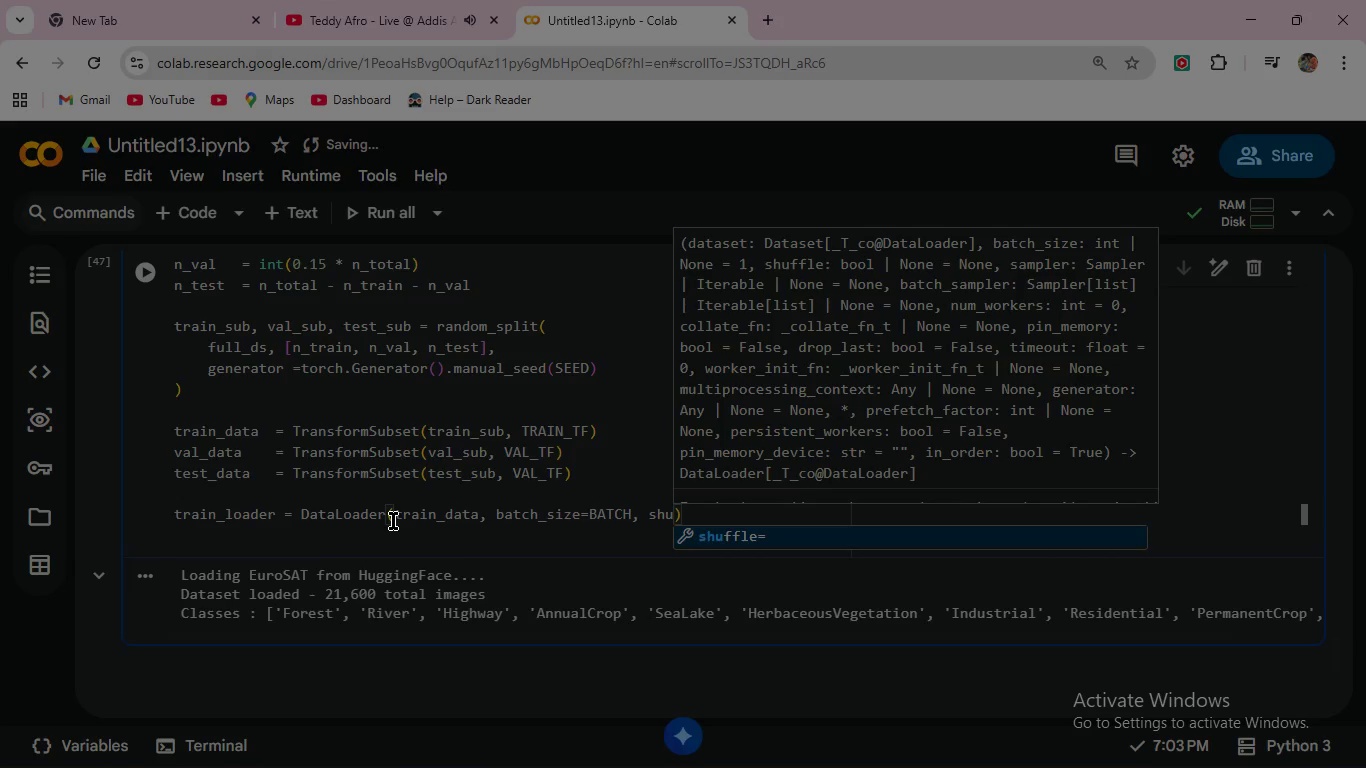 
key(Enter)
 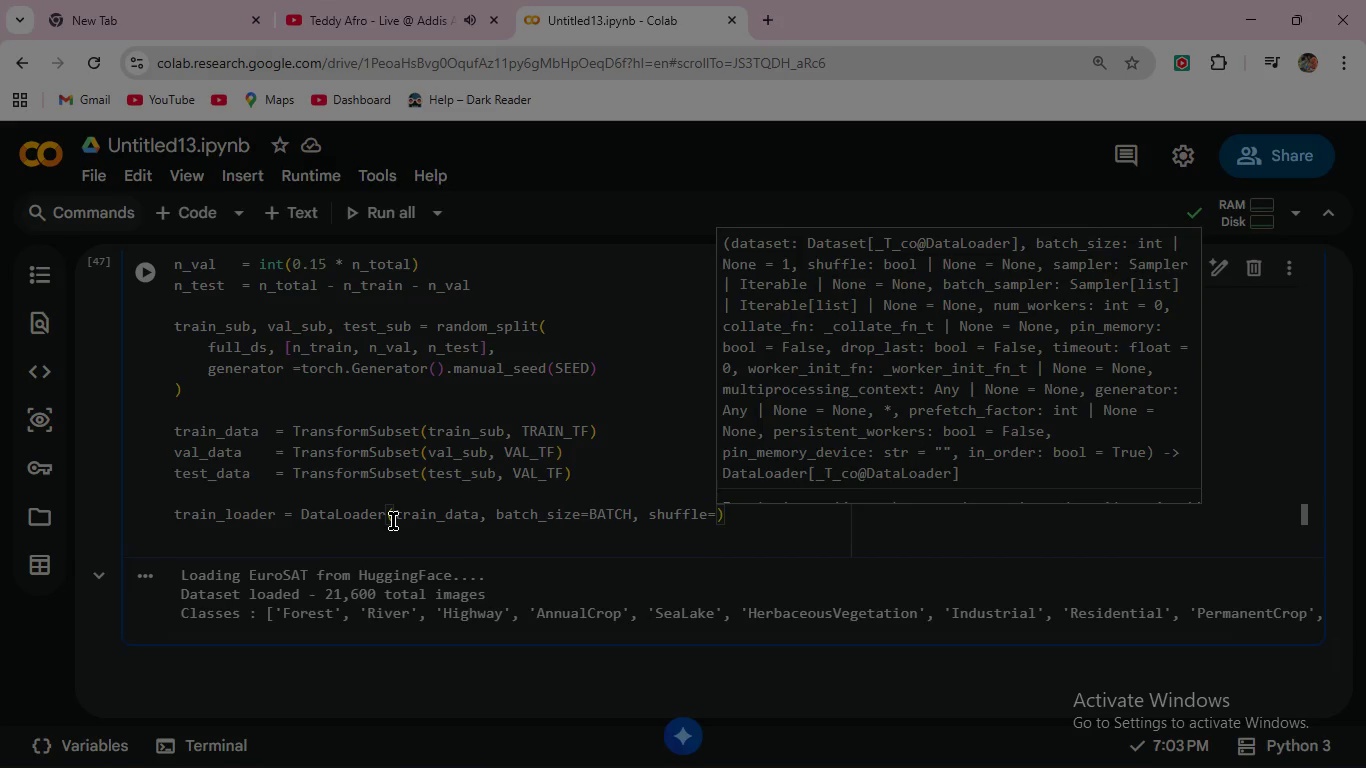 
type(Tr)
 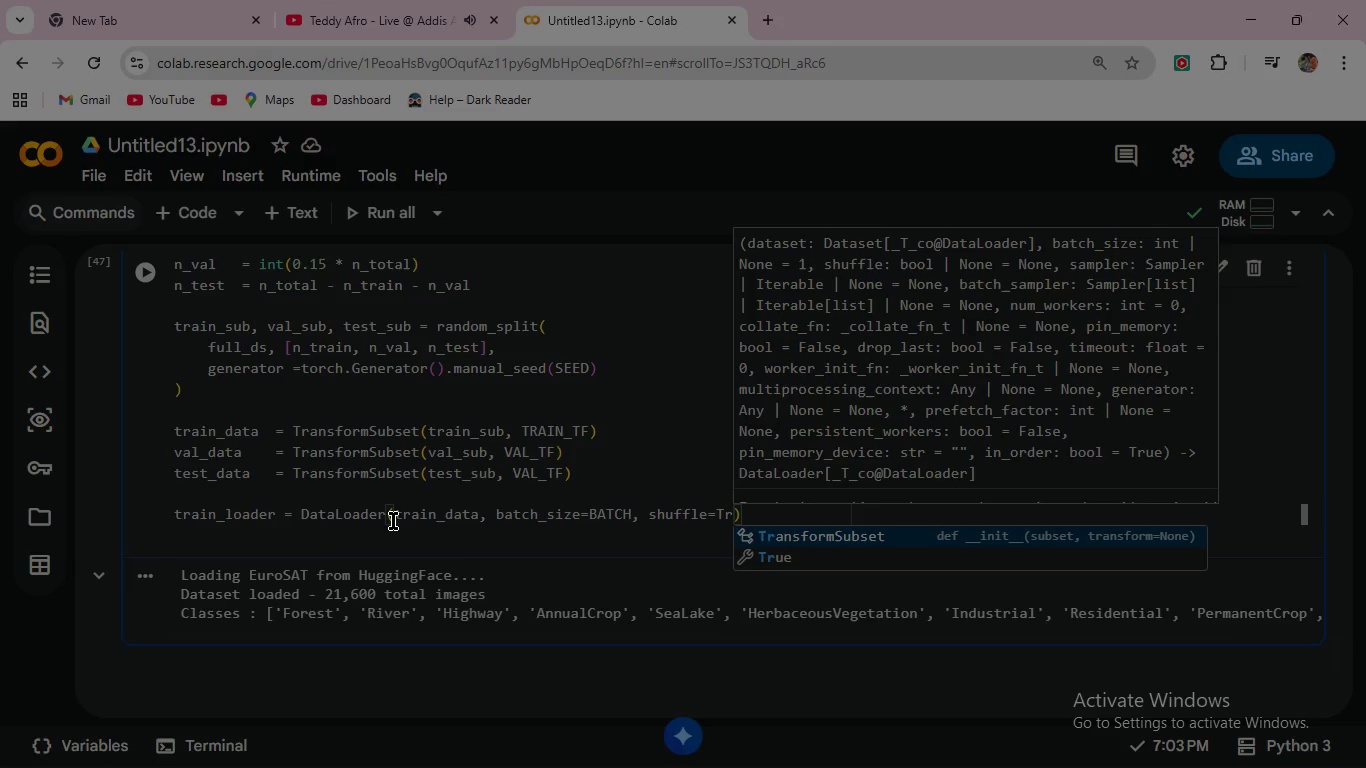 
key(ArrowDown)
 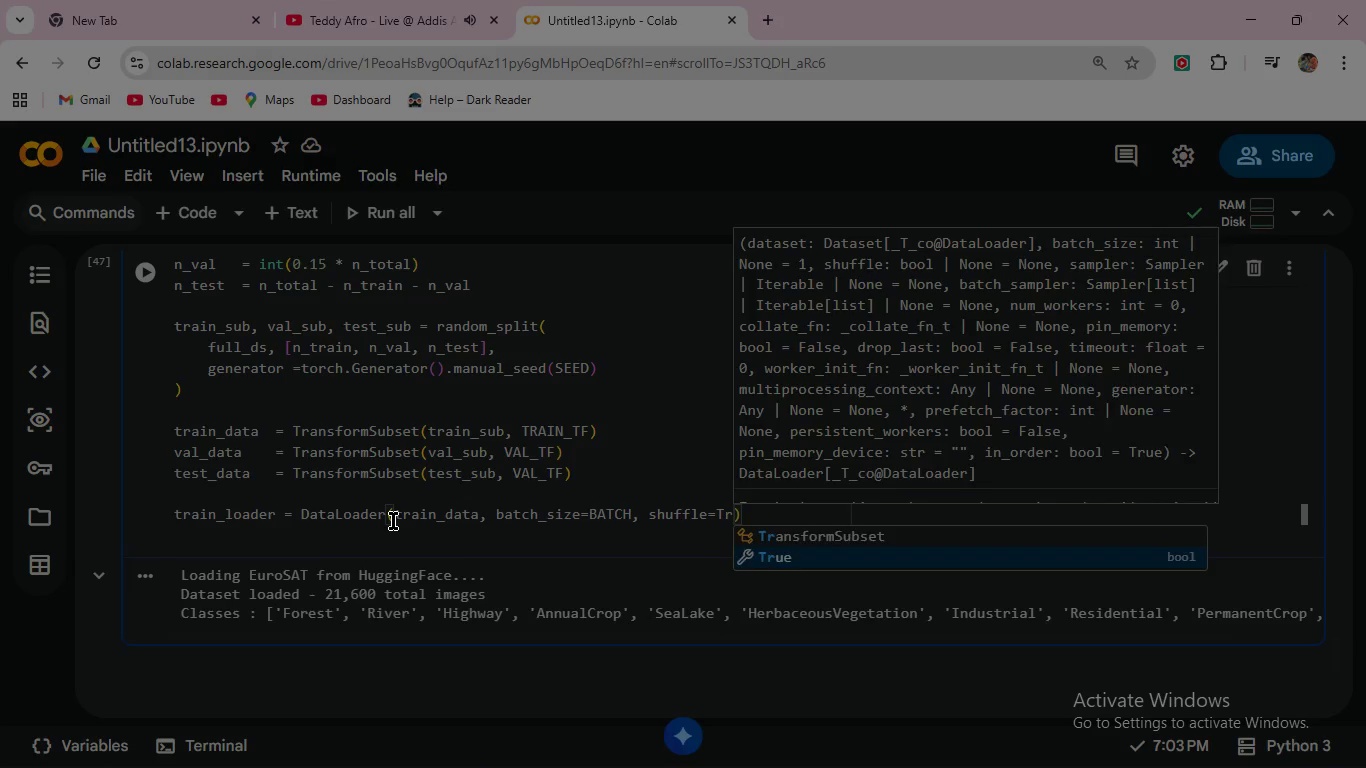 
key(Enter)
 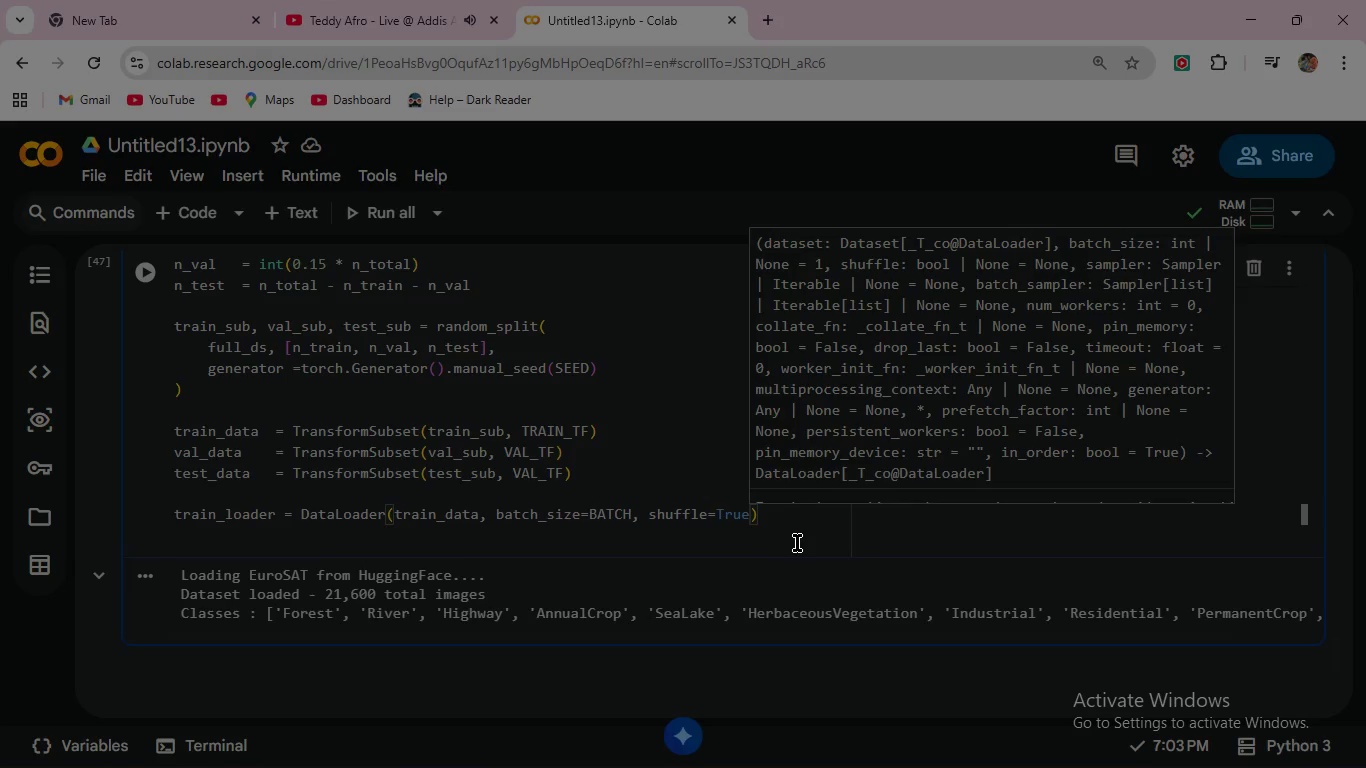 
wait(10.02)
 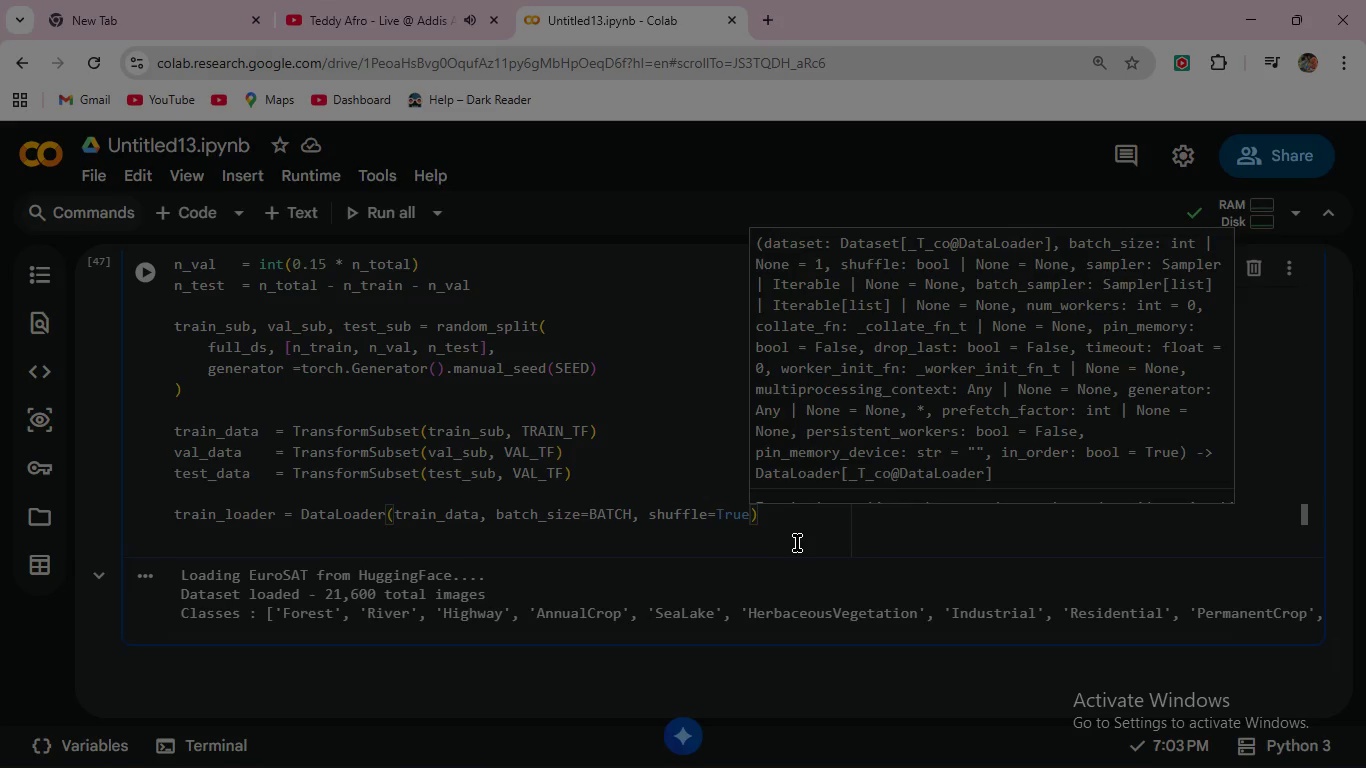 
type(, num)
 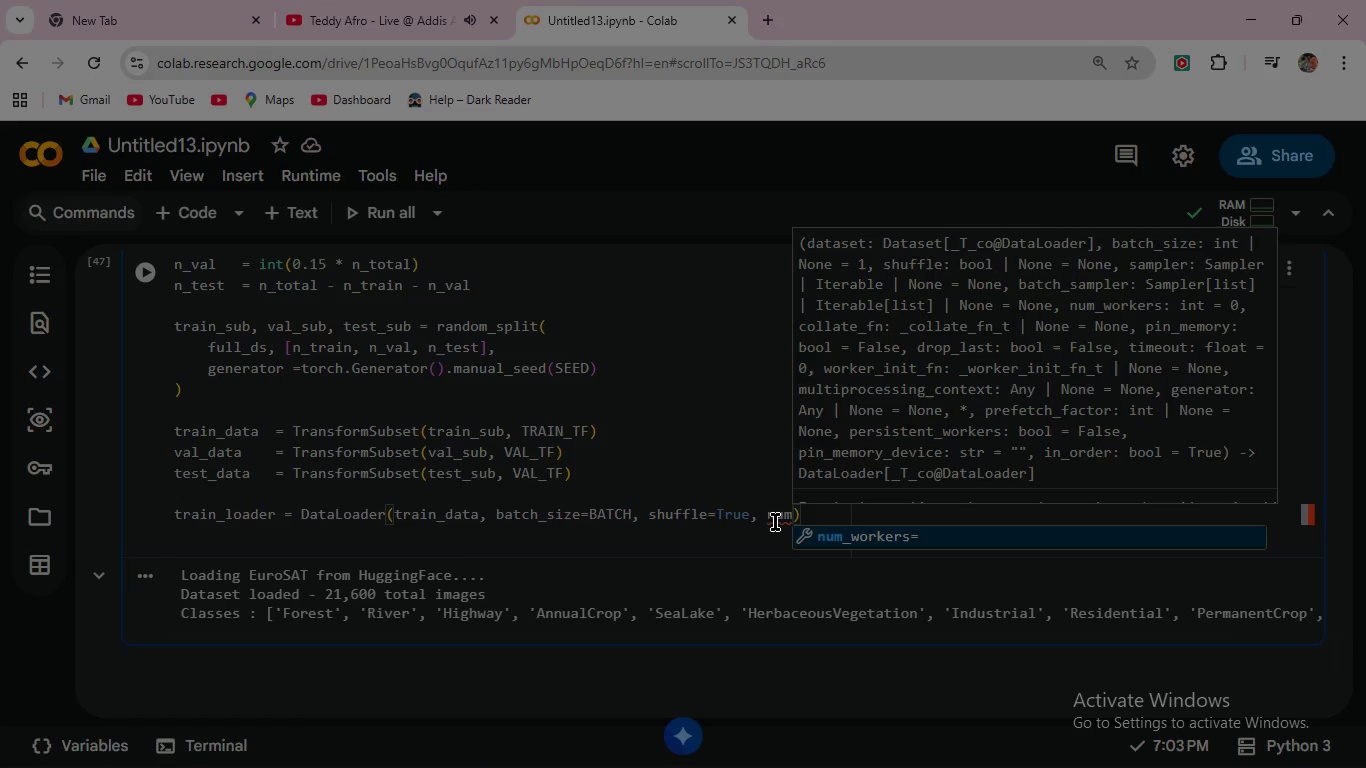 
key(Enter)
 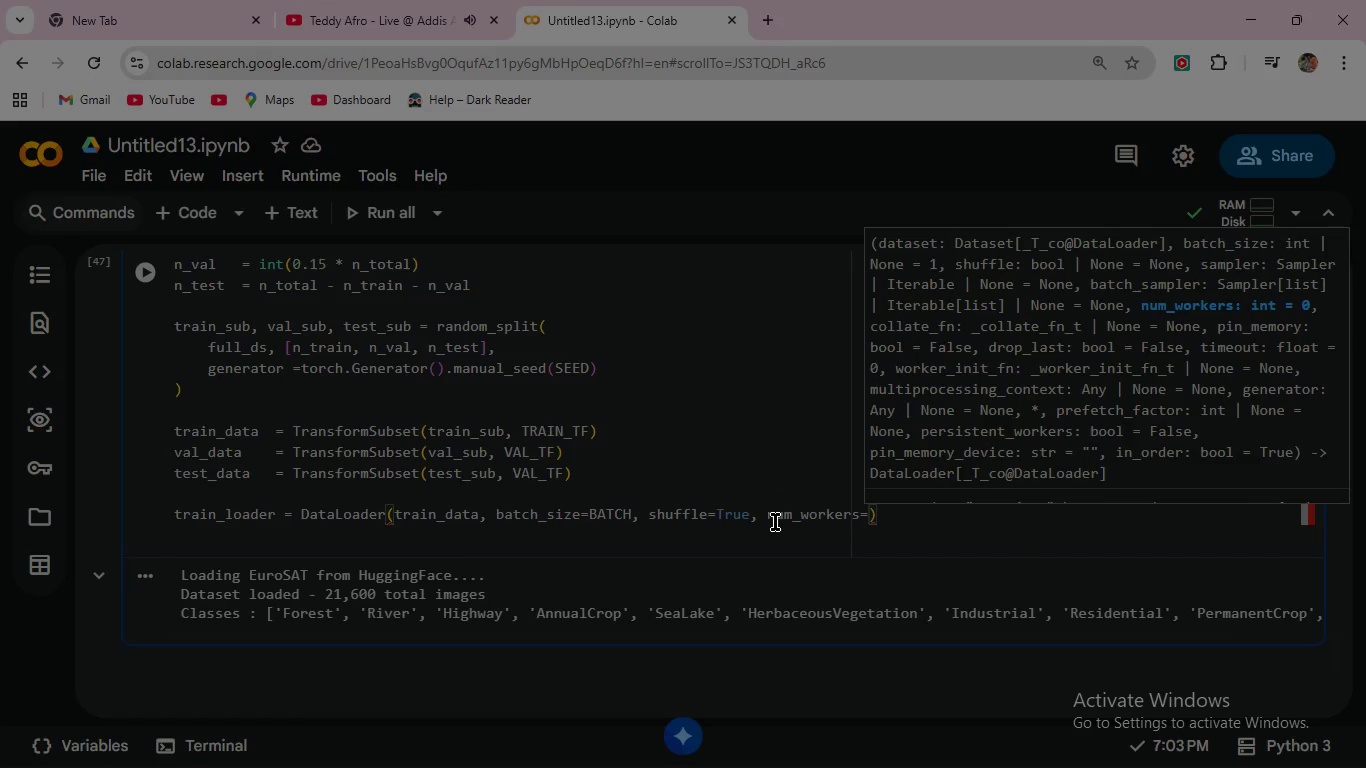 
type(2, pin)
 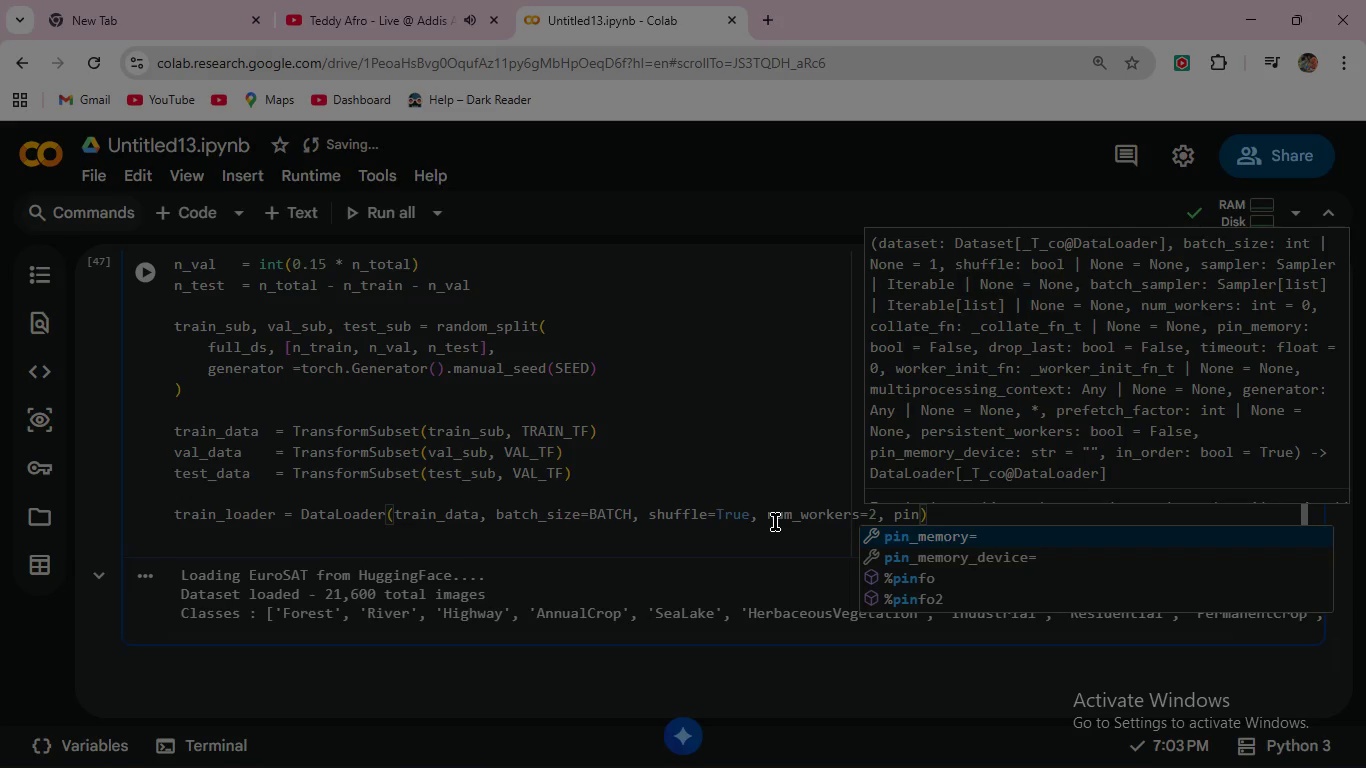 
key(Enter)
 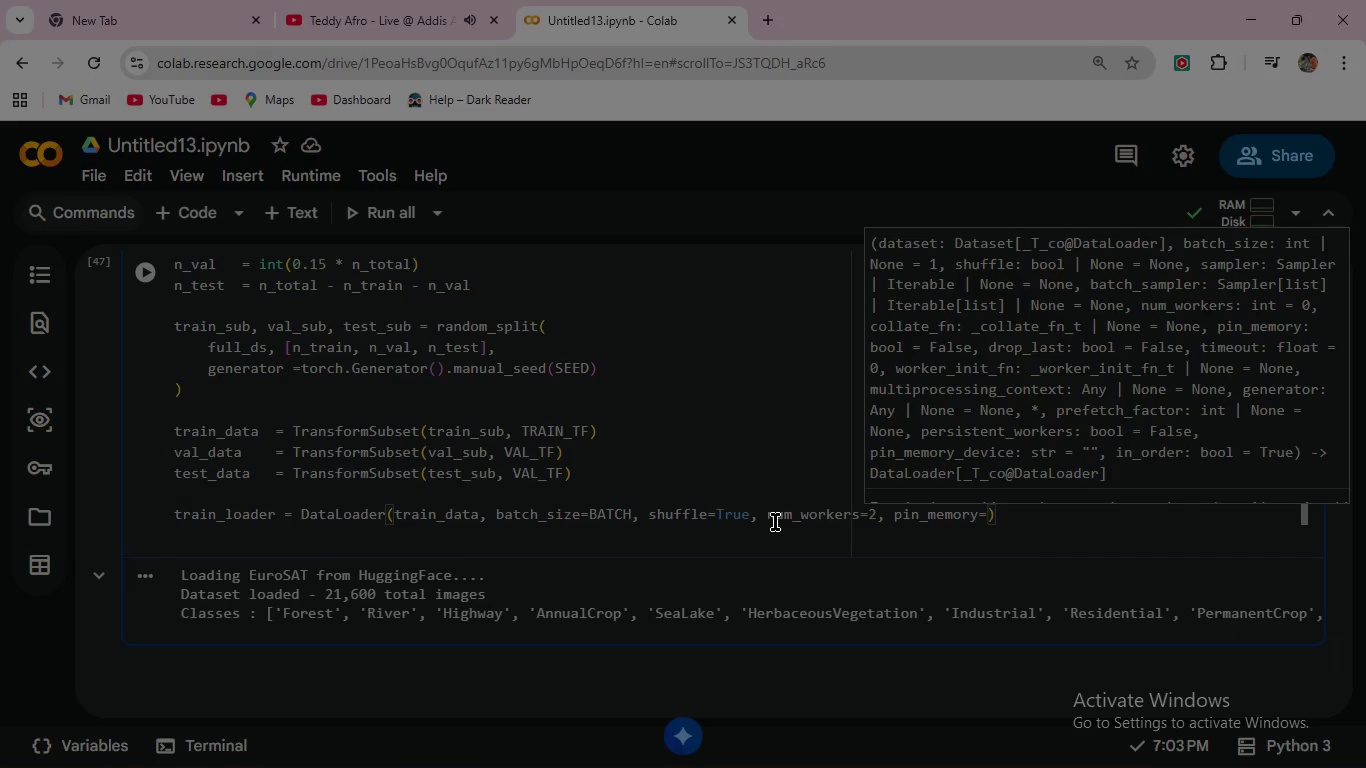 
type(Tr)
 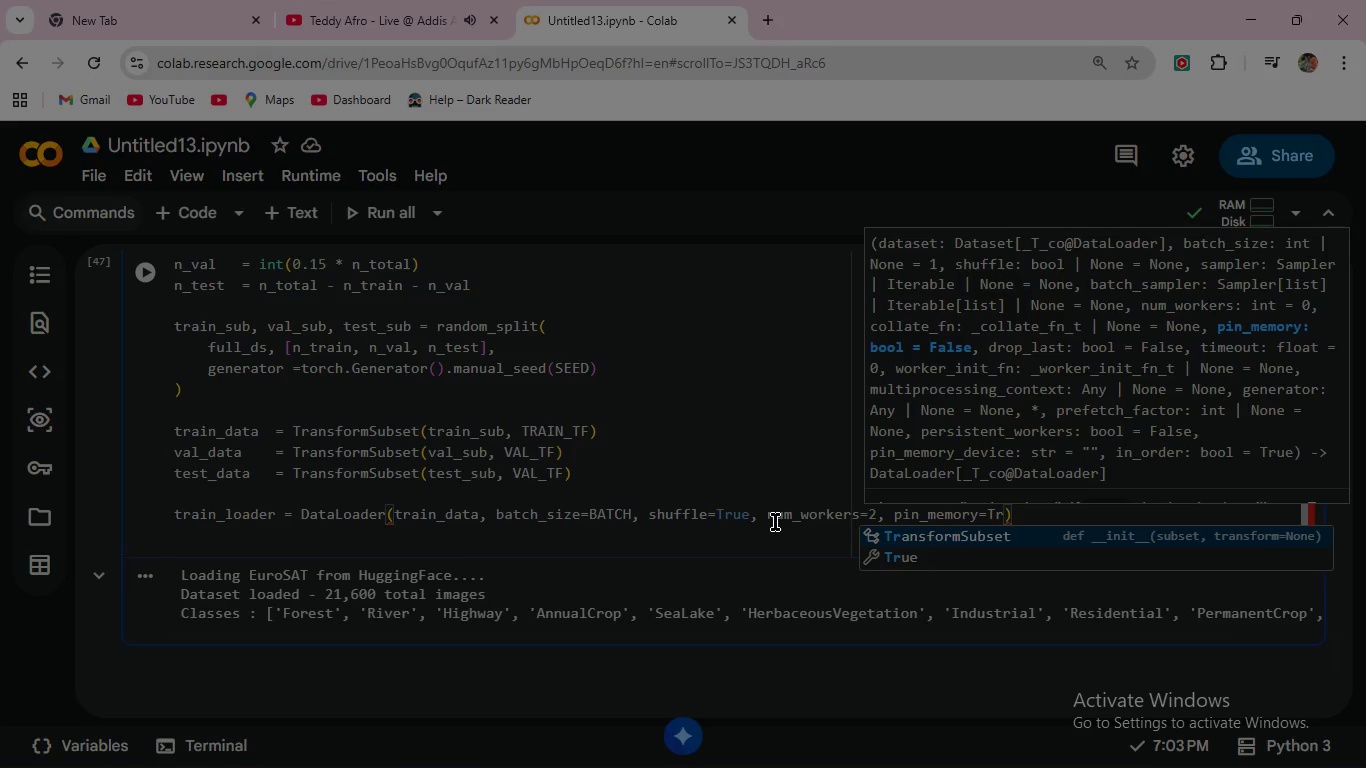 
key(ArrowDown)
 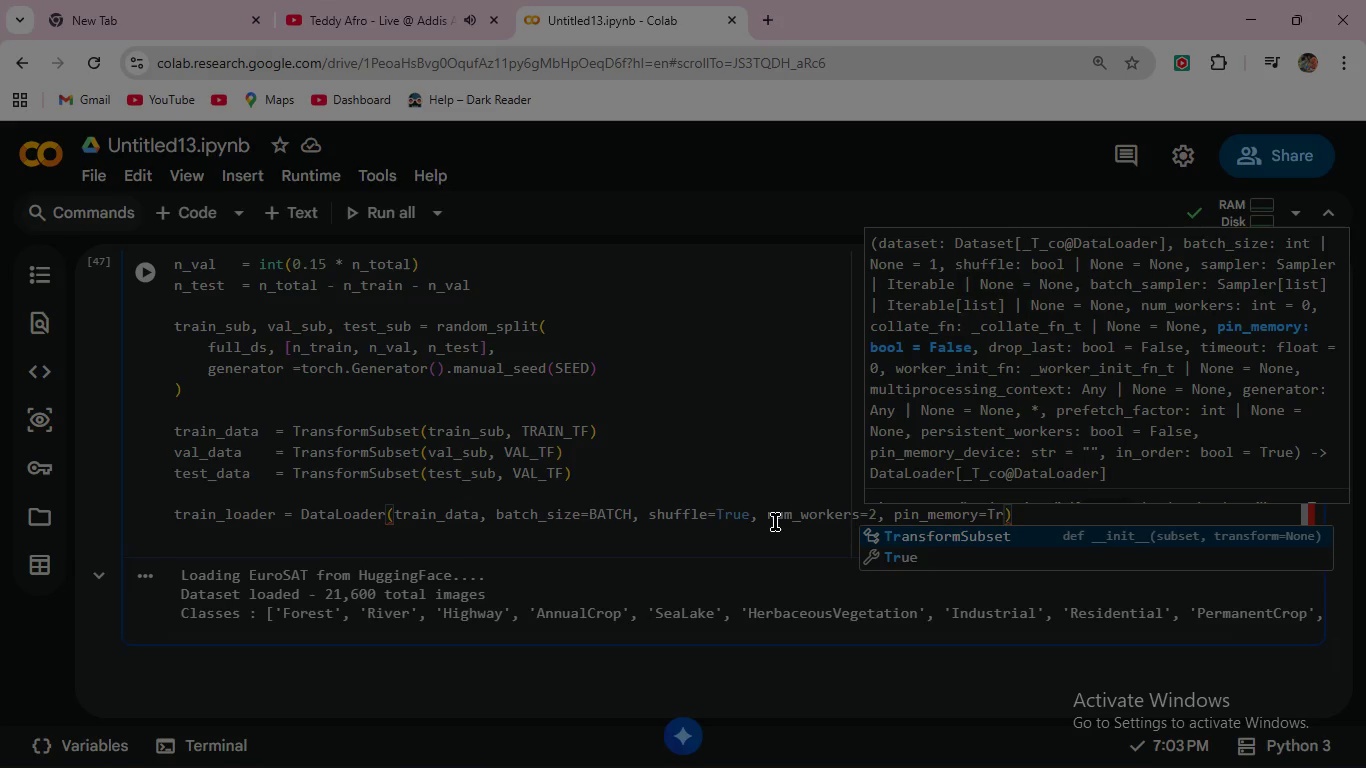 
key(ArrowDown)
 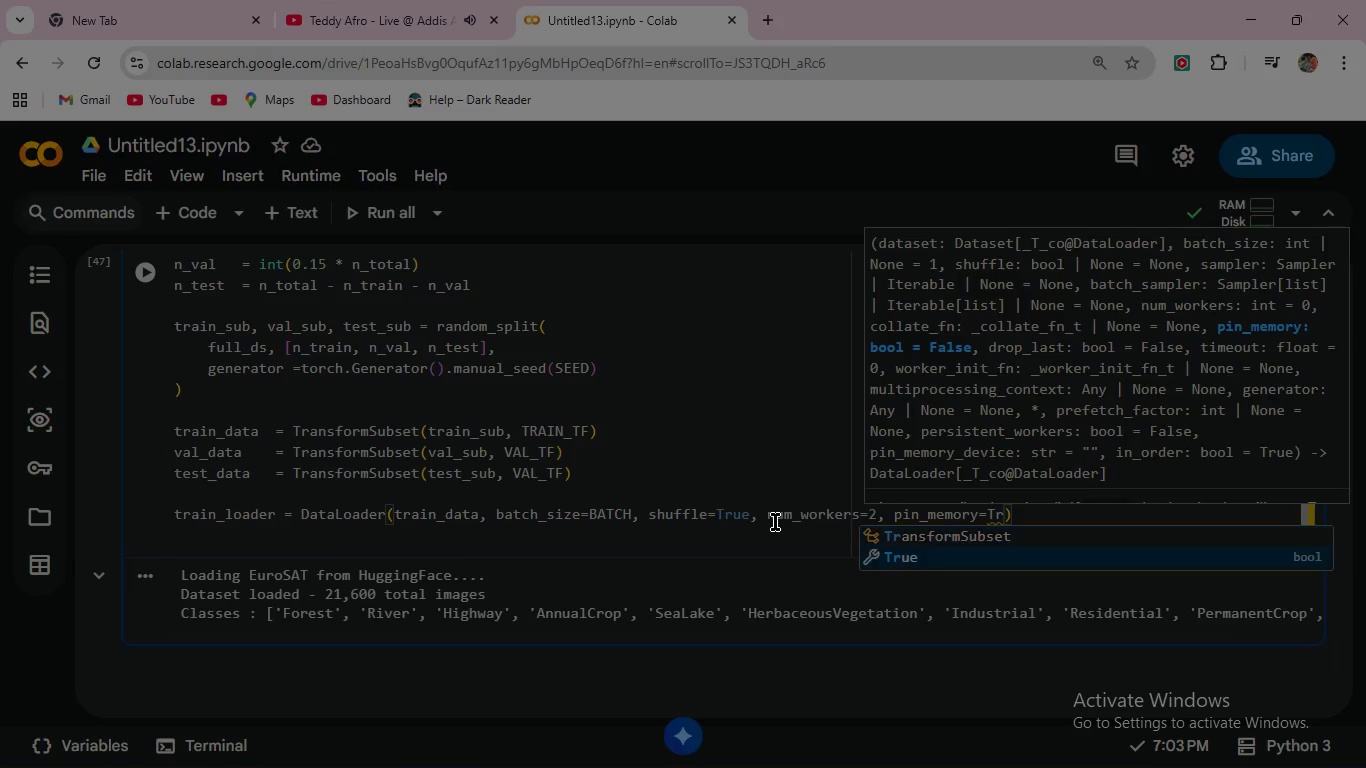 
key(ArrowDown)
 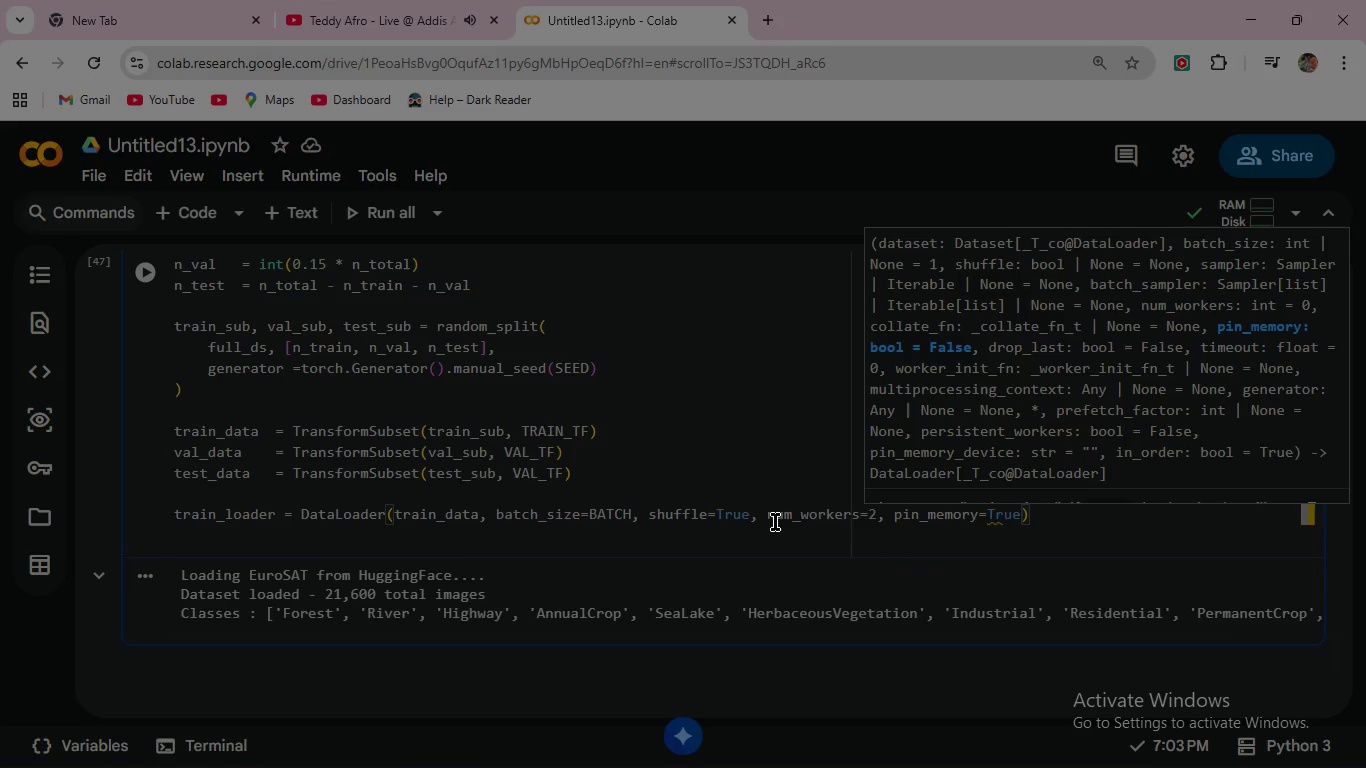 
key(Enter)
 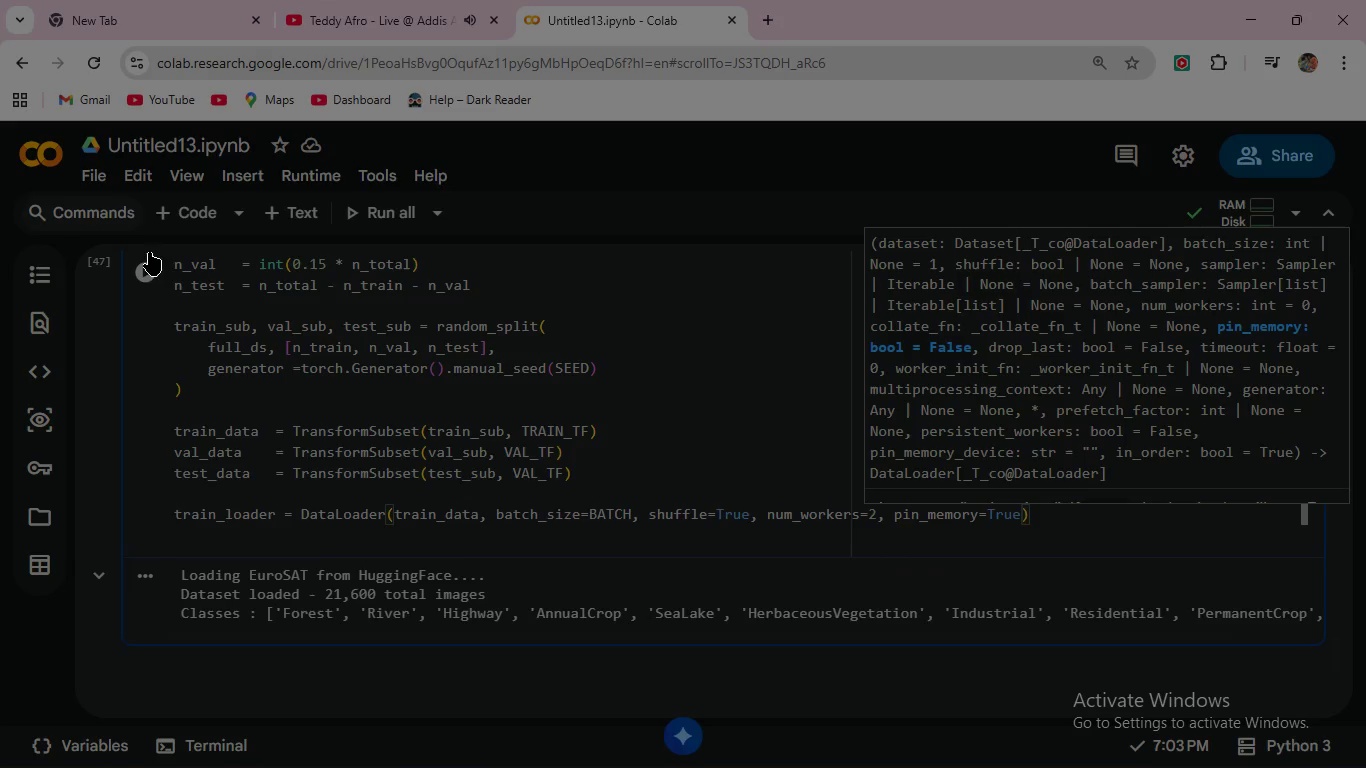 
left_click([148, 263])
 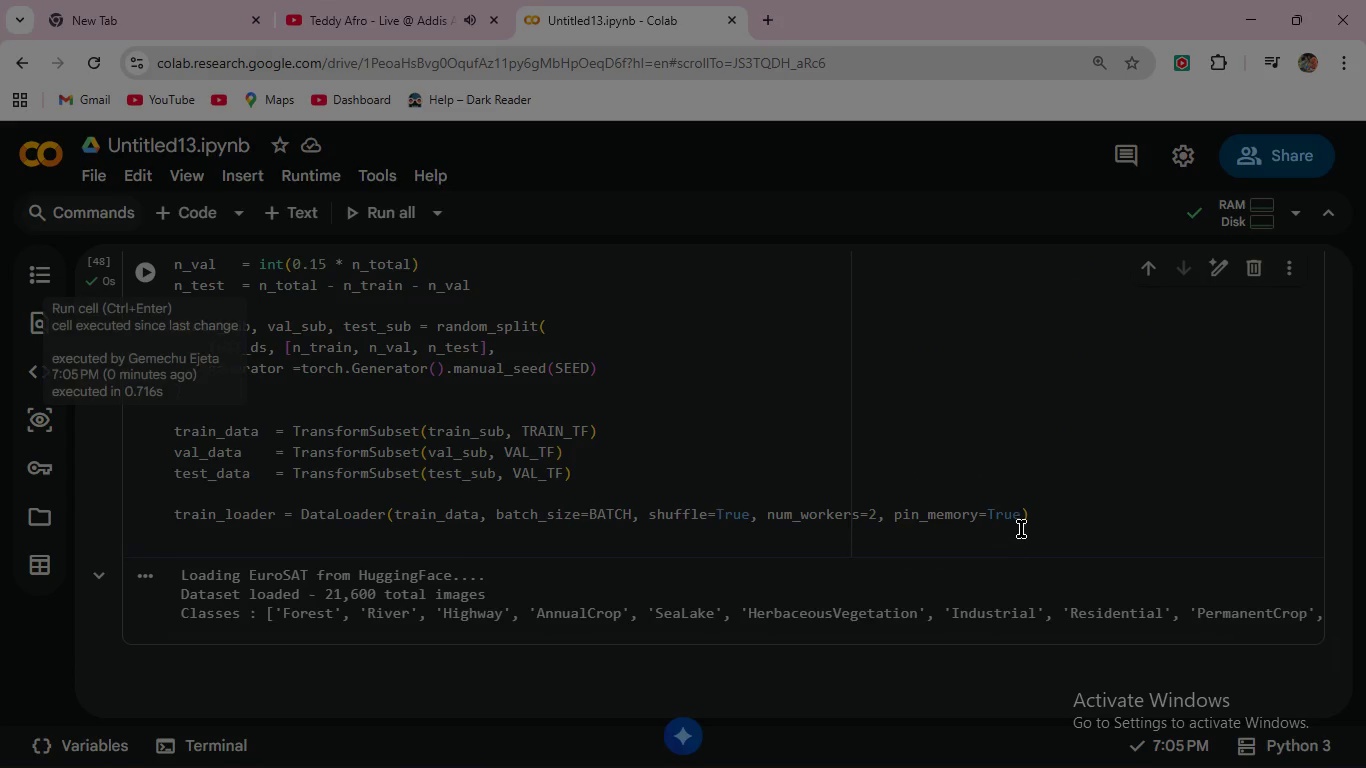 
left_click([1035, 519])
 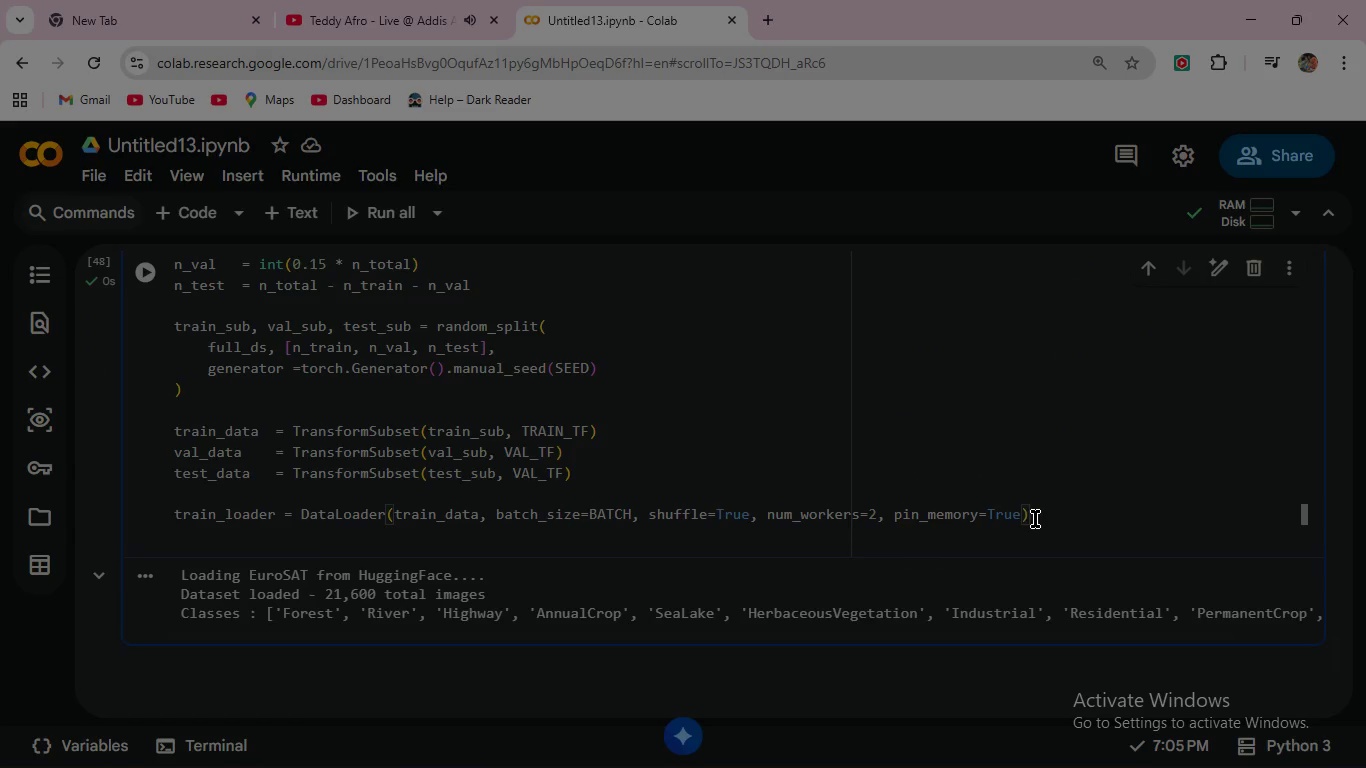 
left_click([1037, 509])
 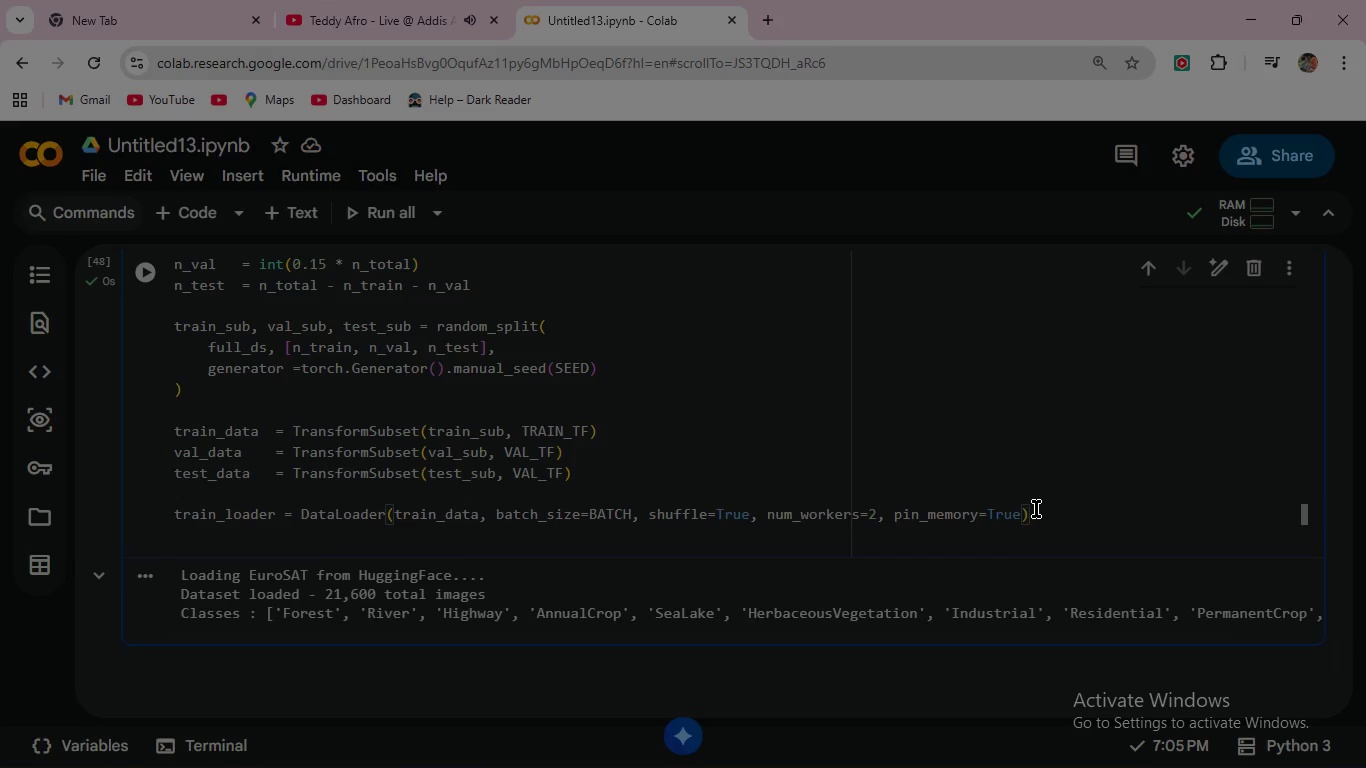 
key(Enter)
 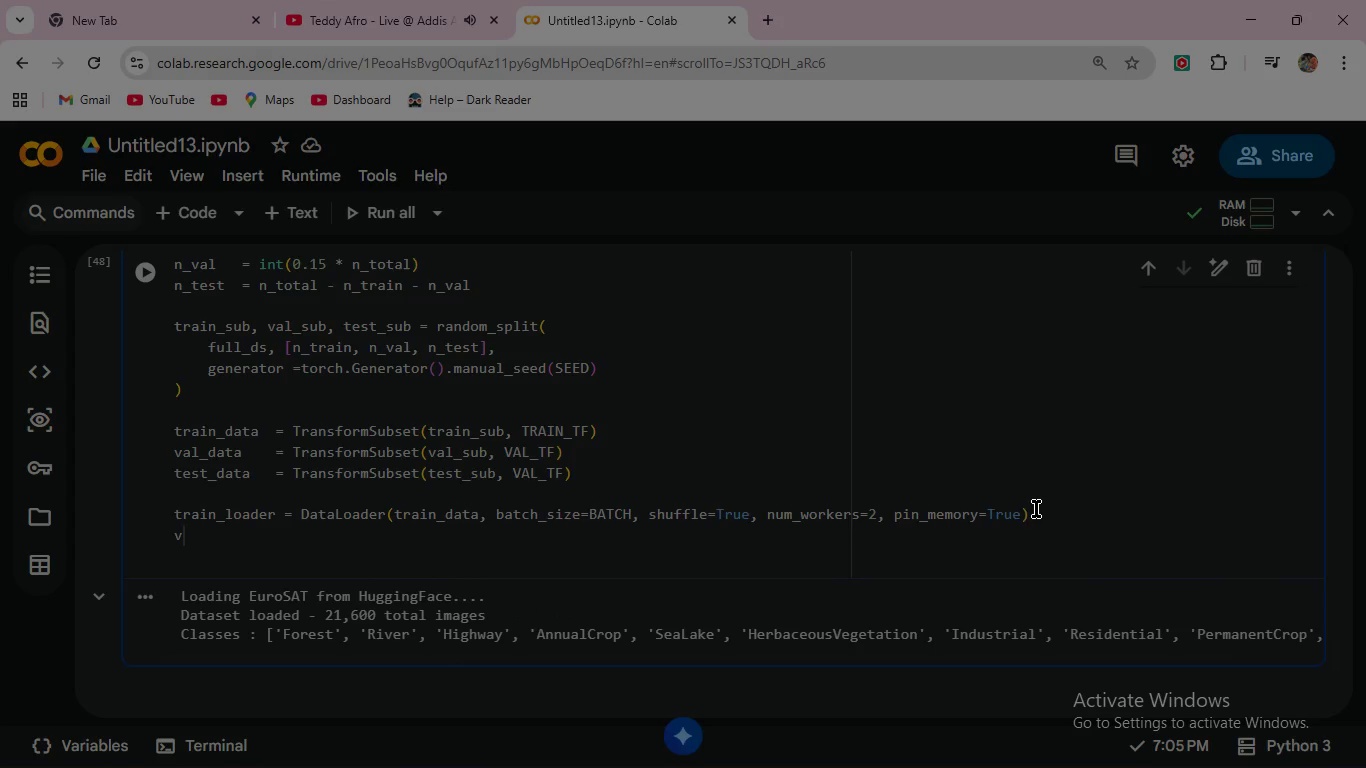 
type(va)
 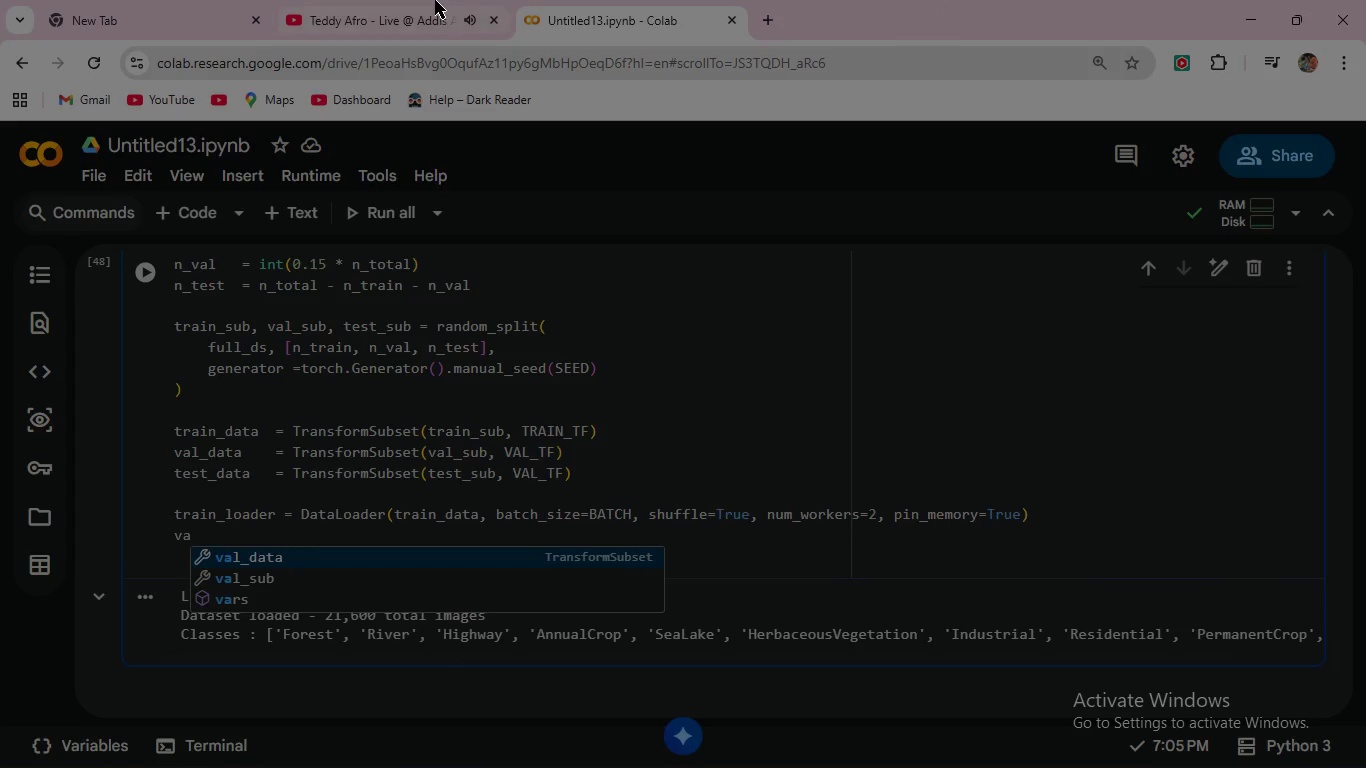 
left_click([435, 0])
 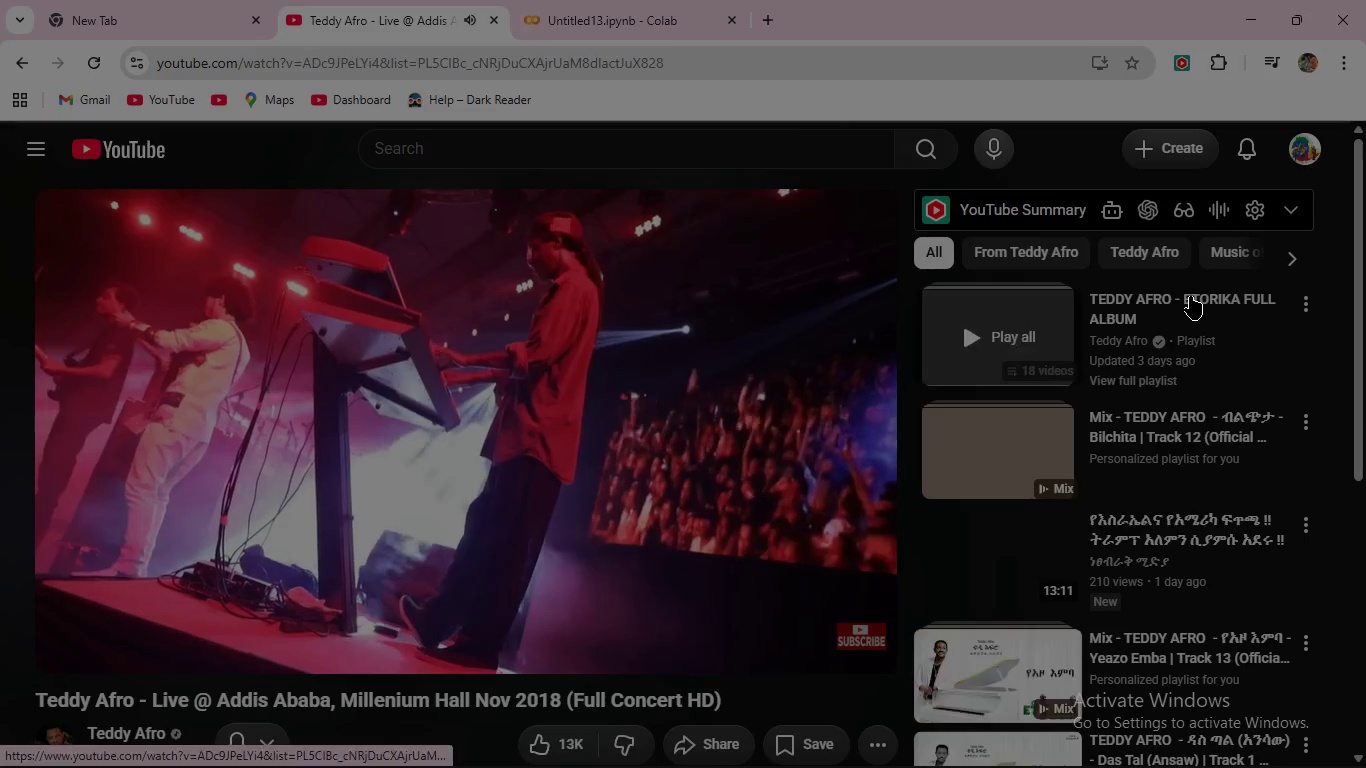 
wait(5.11)
 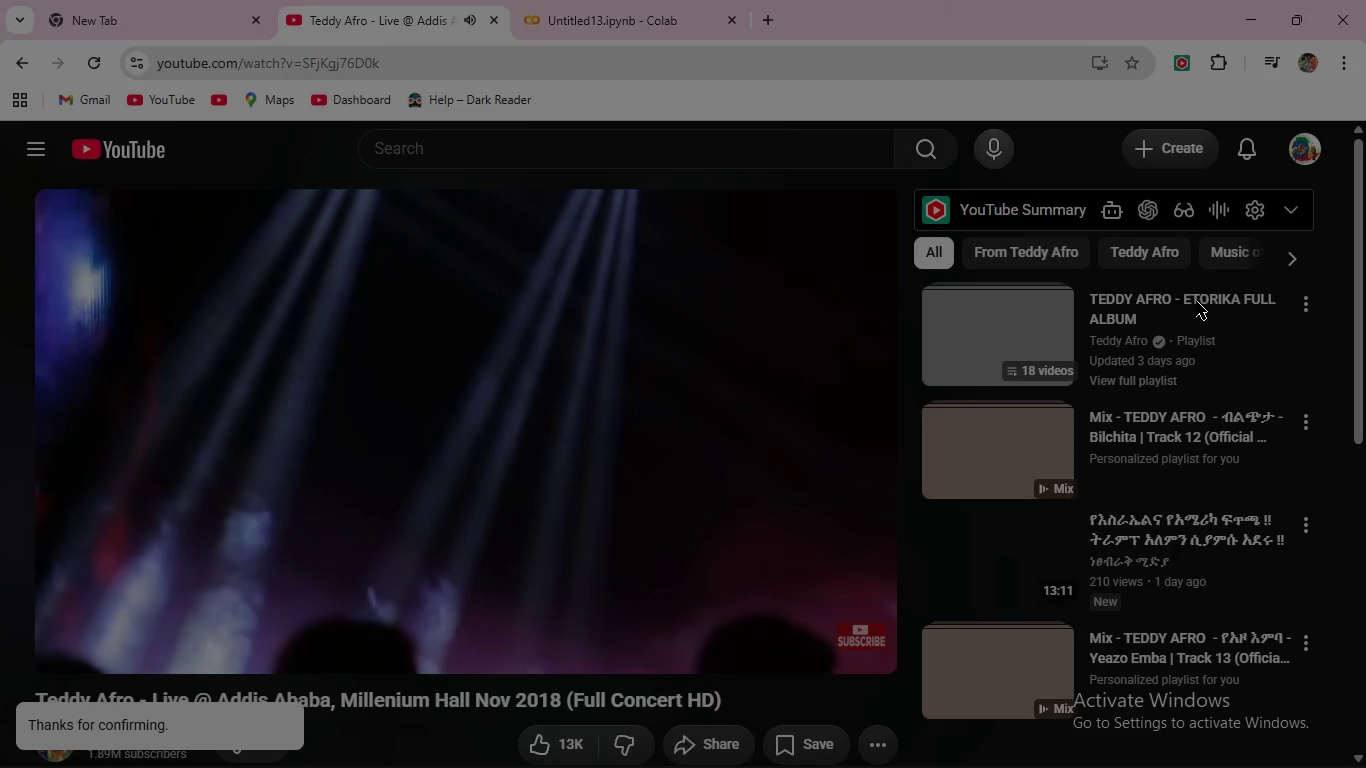 
left_click([591, 0])
 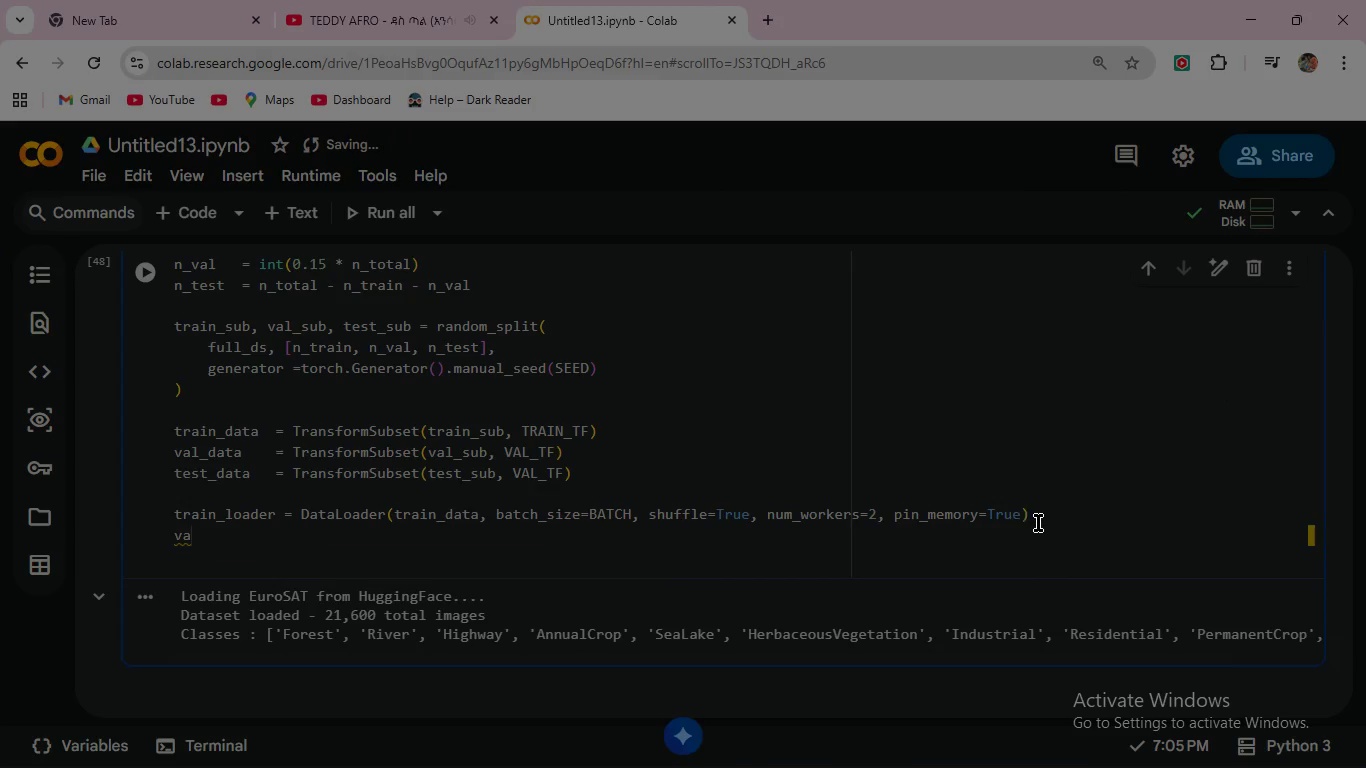 
double_click([1038, 515])
 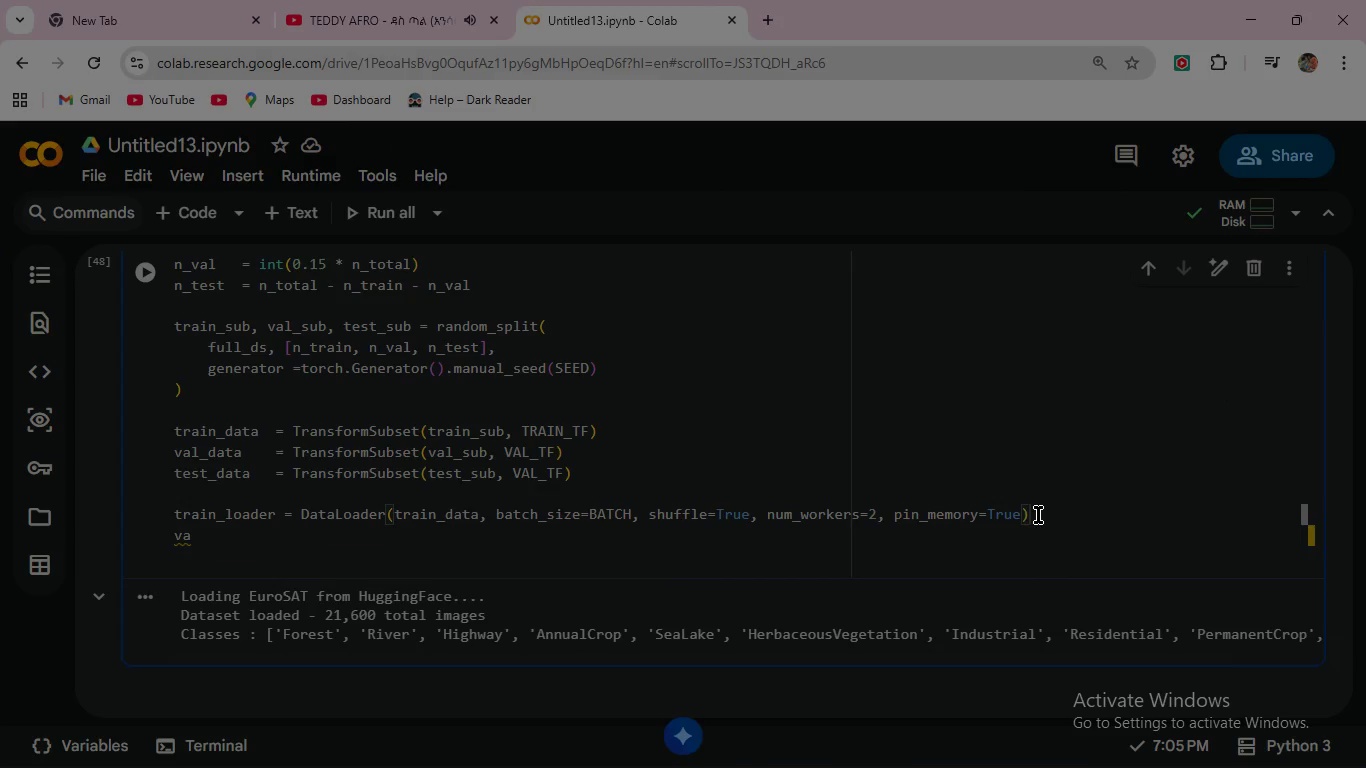 
left_click([1038, 515])
 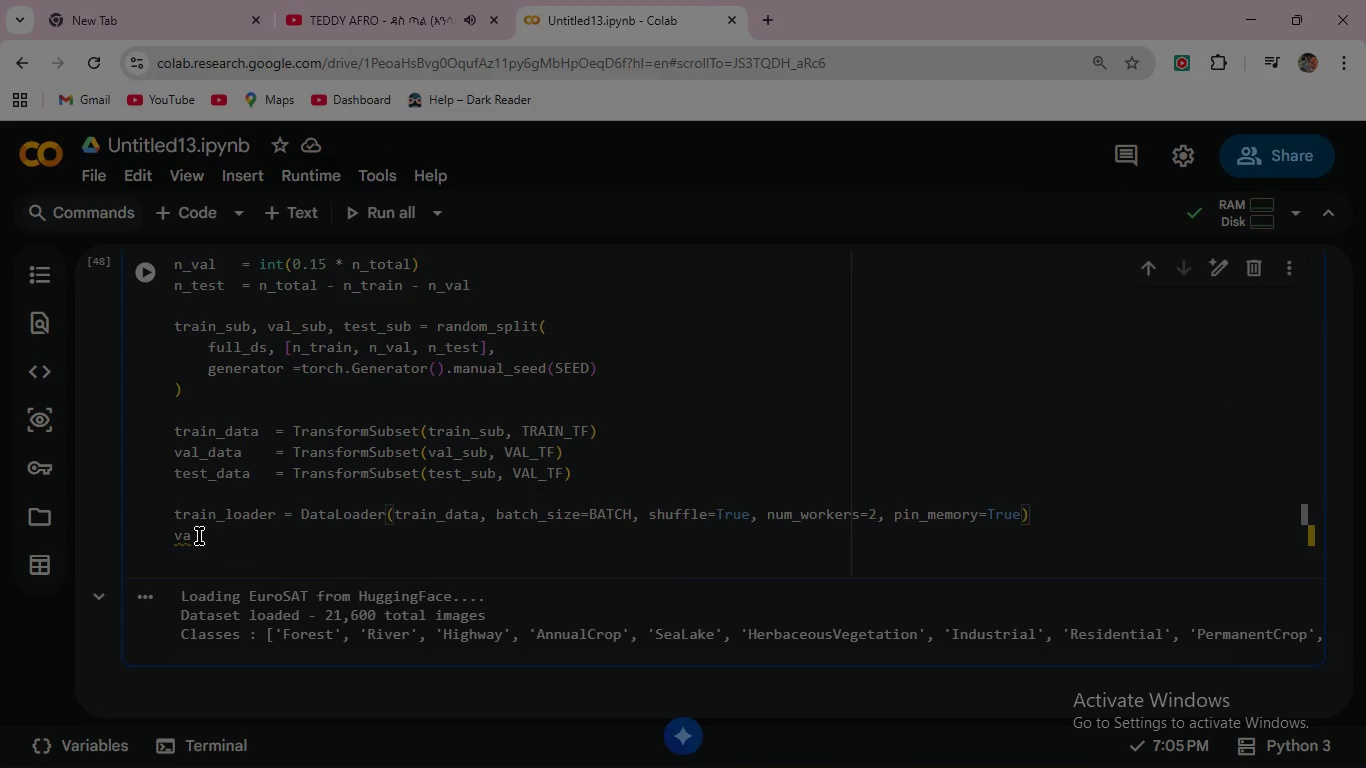 
left_click([197, 536])
 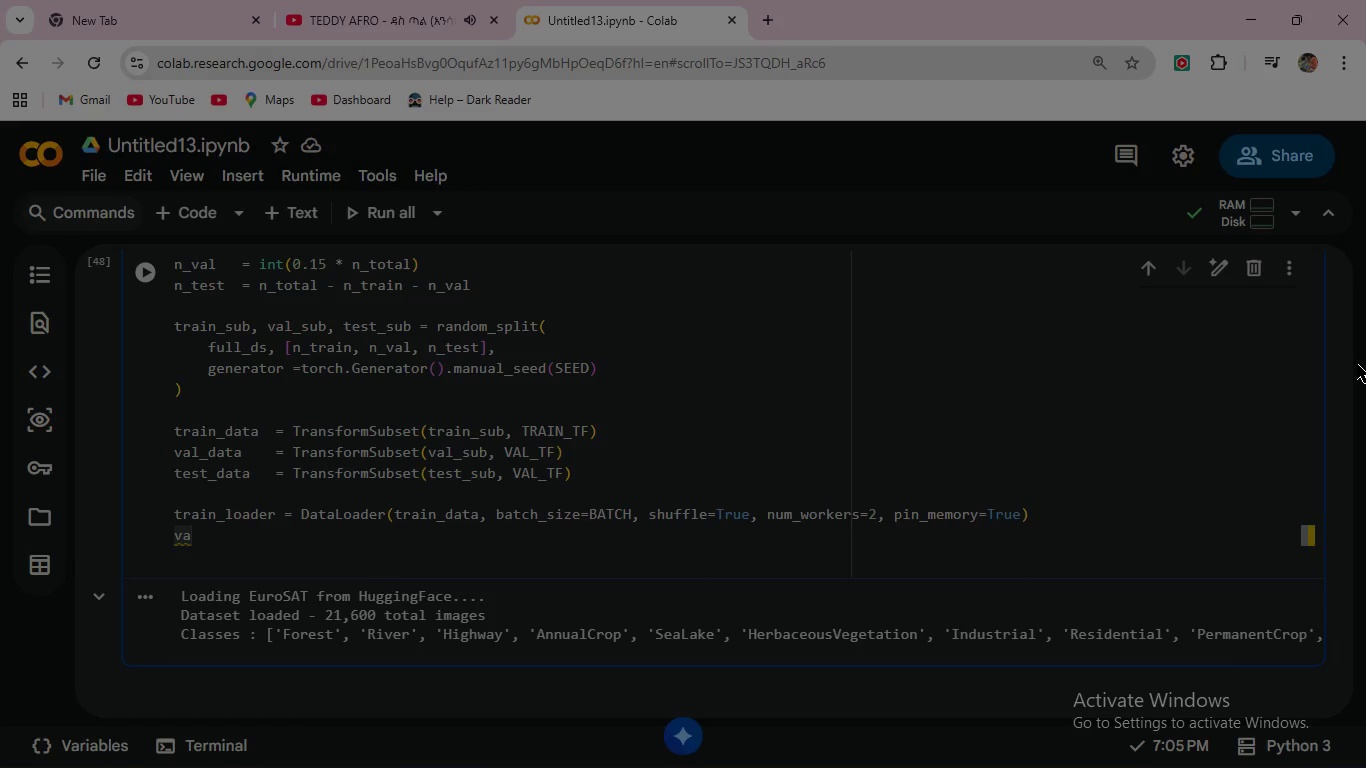 
wait(6.69)
 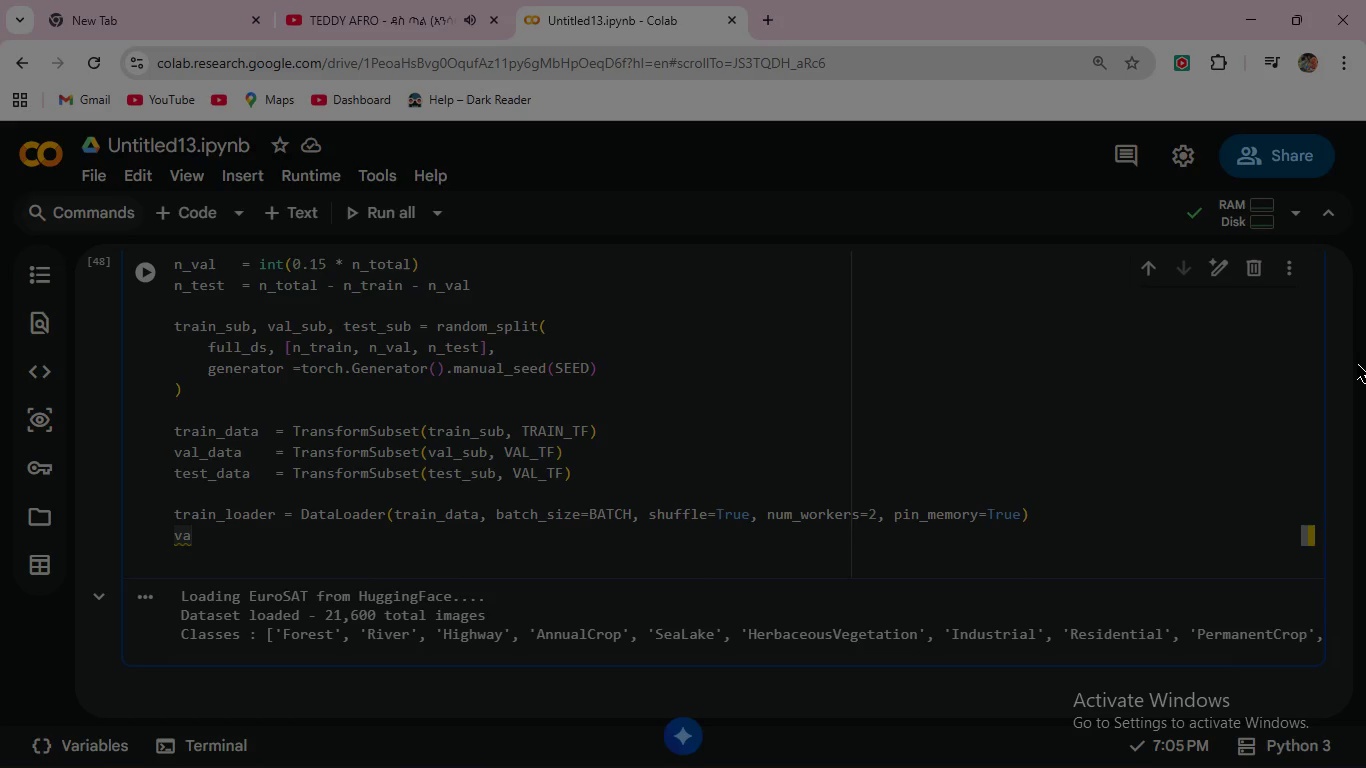 
type(l_loader  =)
 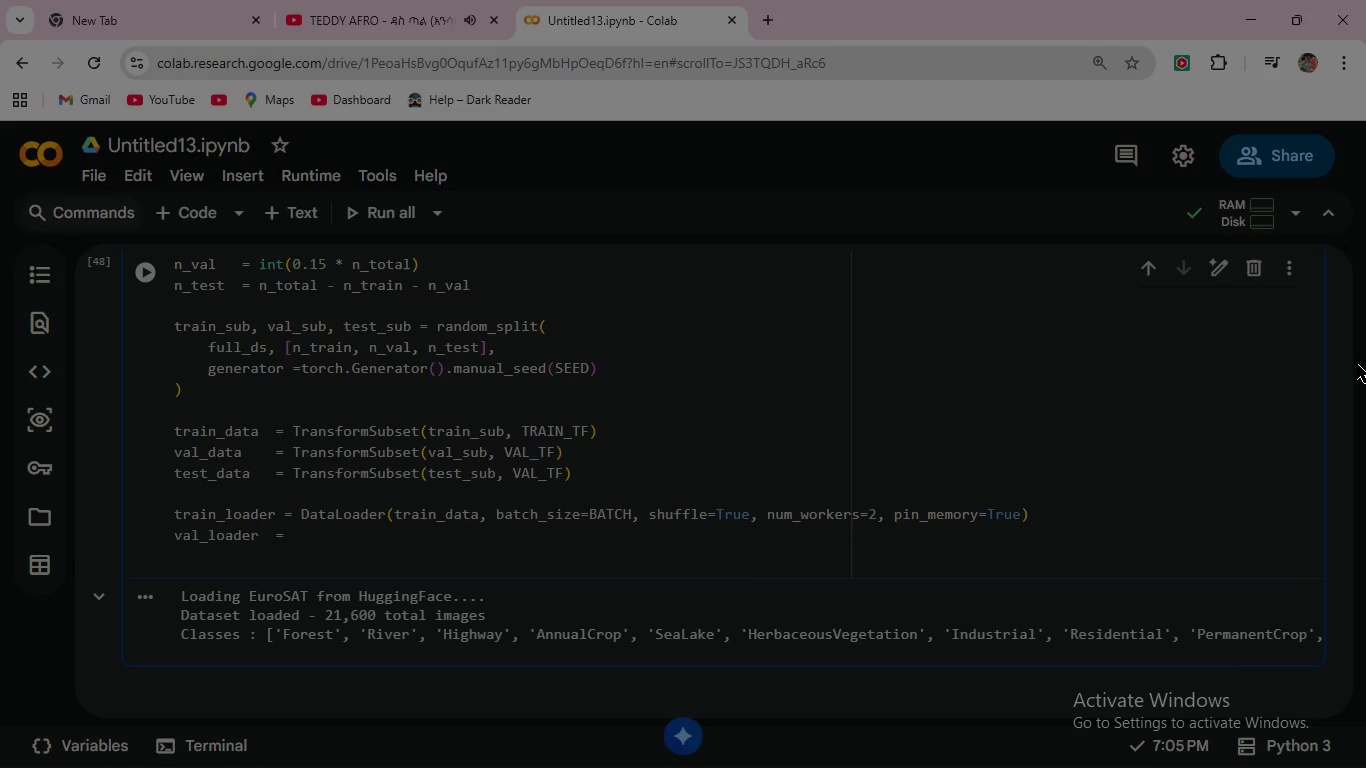 
key(Space)
 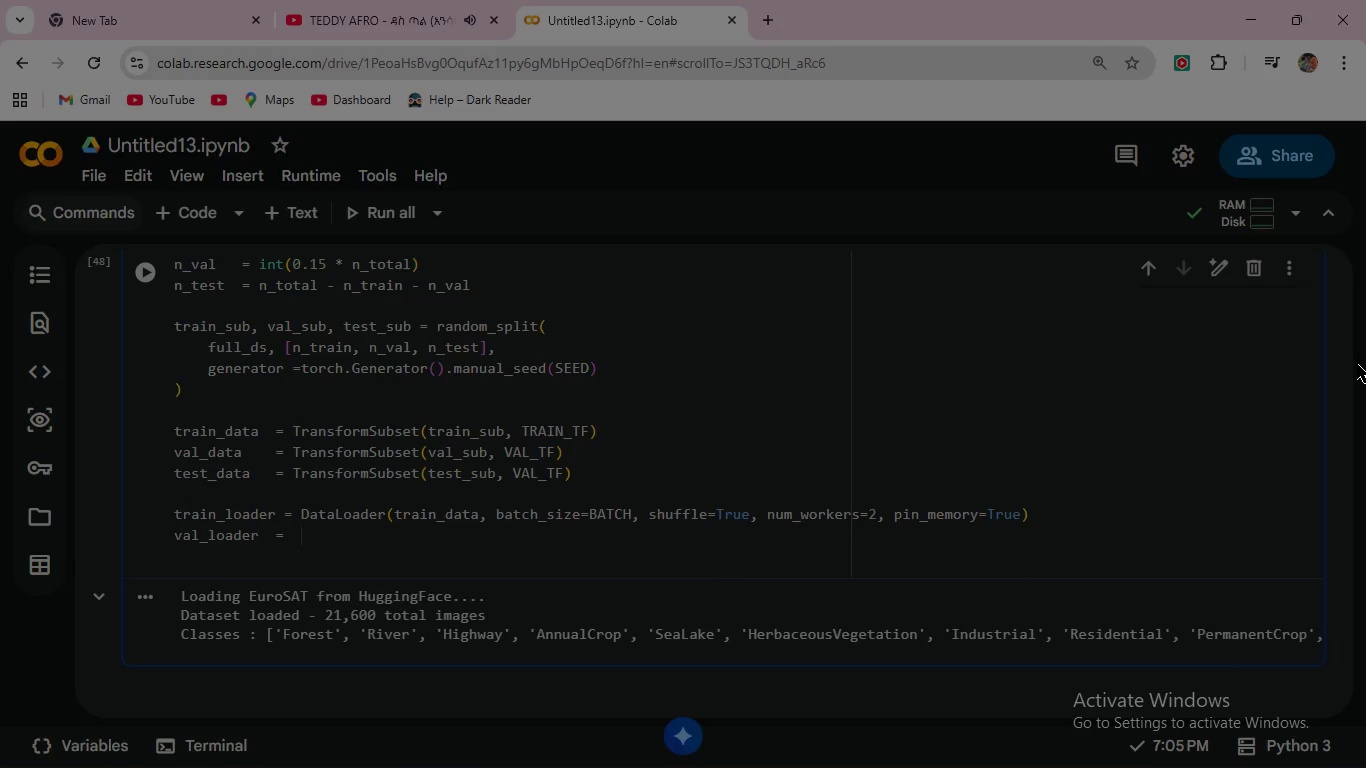 
key(Space)
 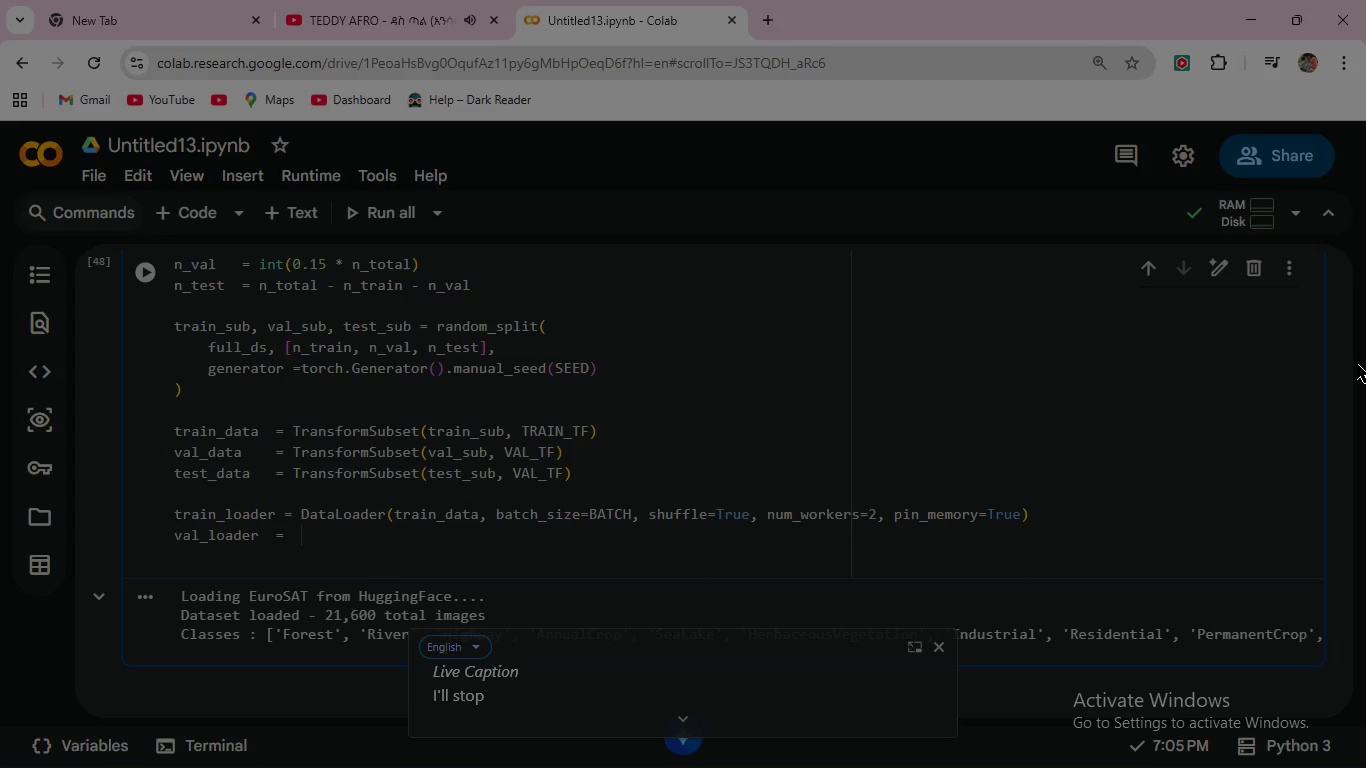 
key(Shift+D)
 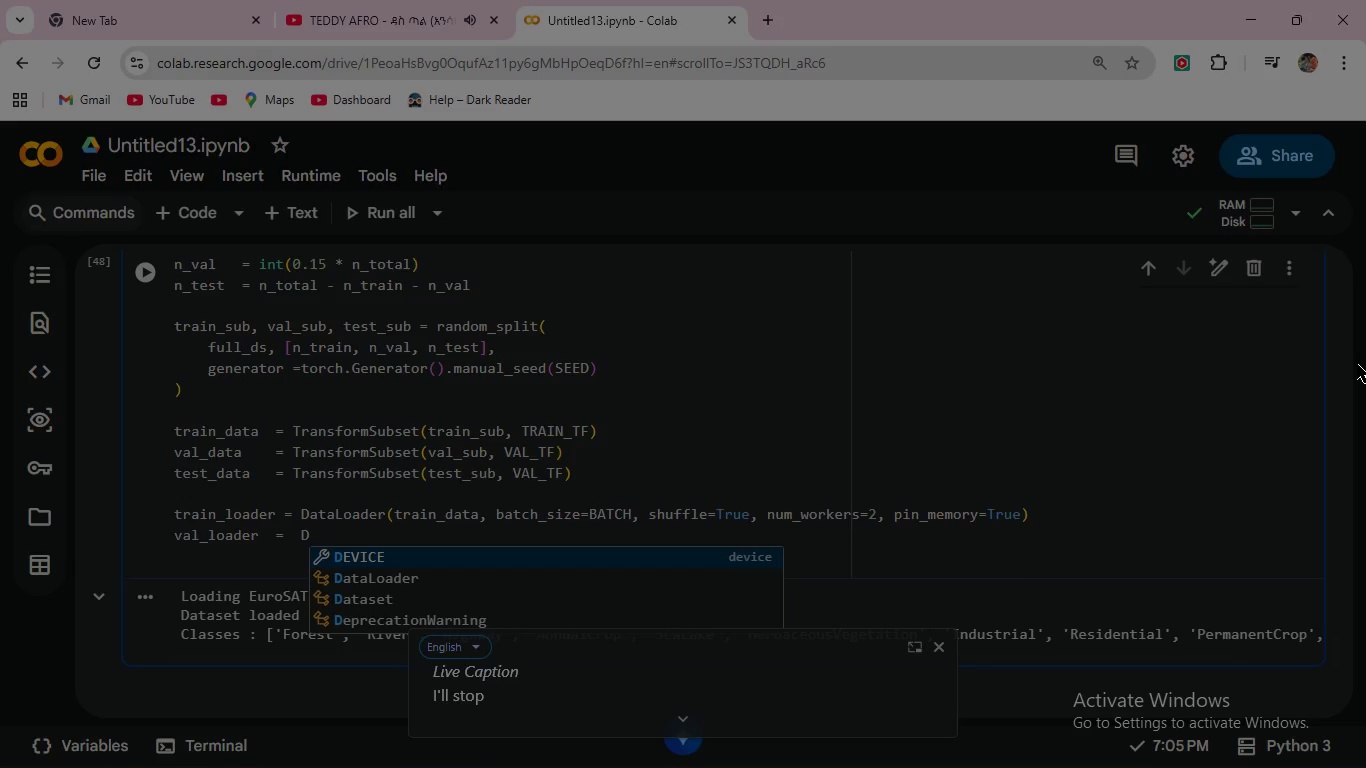 
key(ArrowDown)
 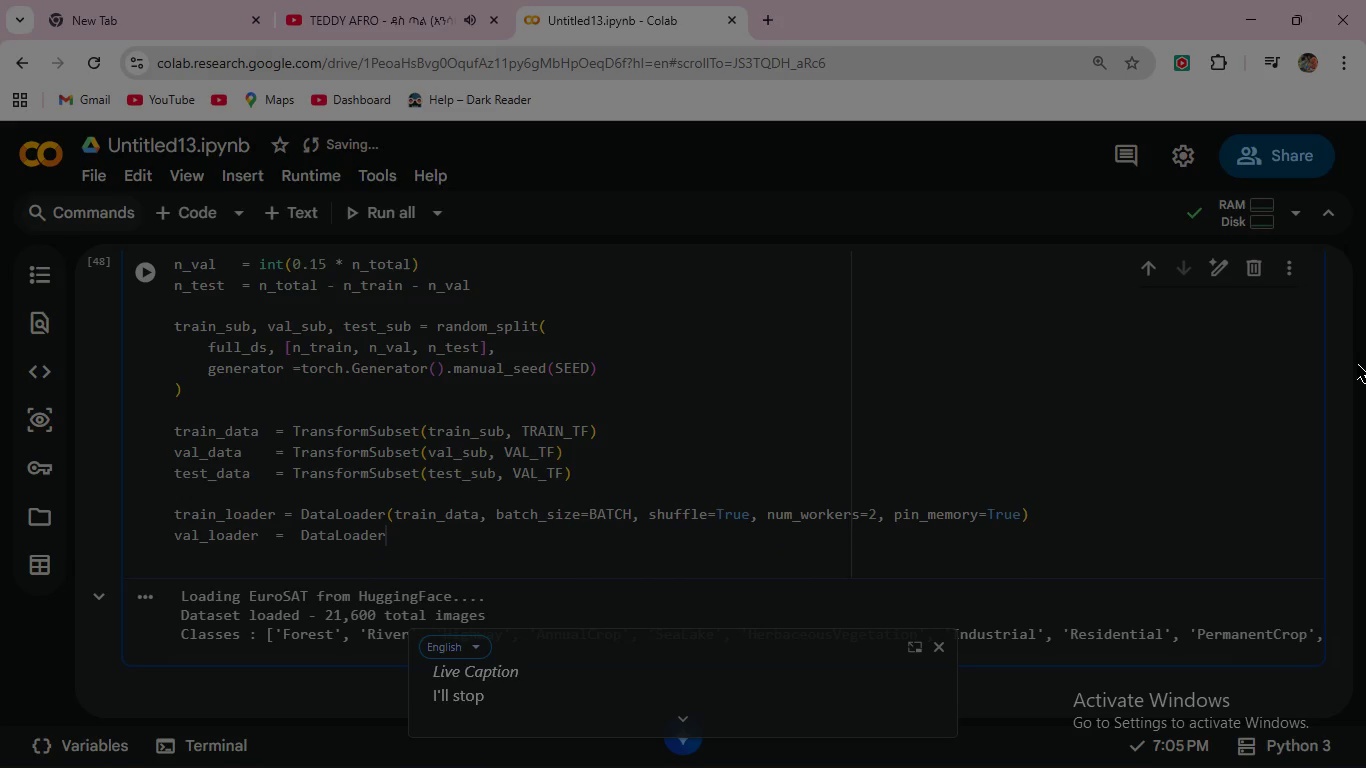 
key(Enter)
 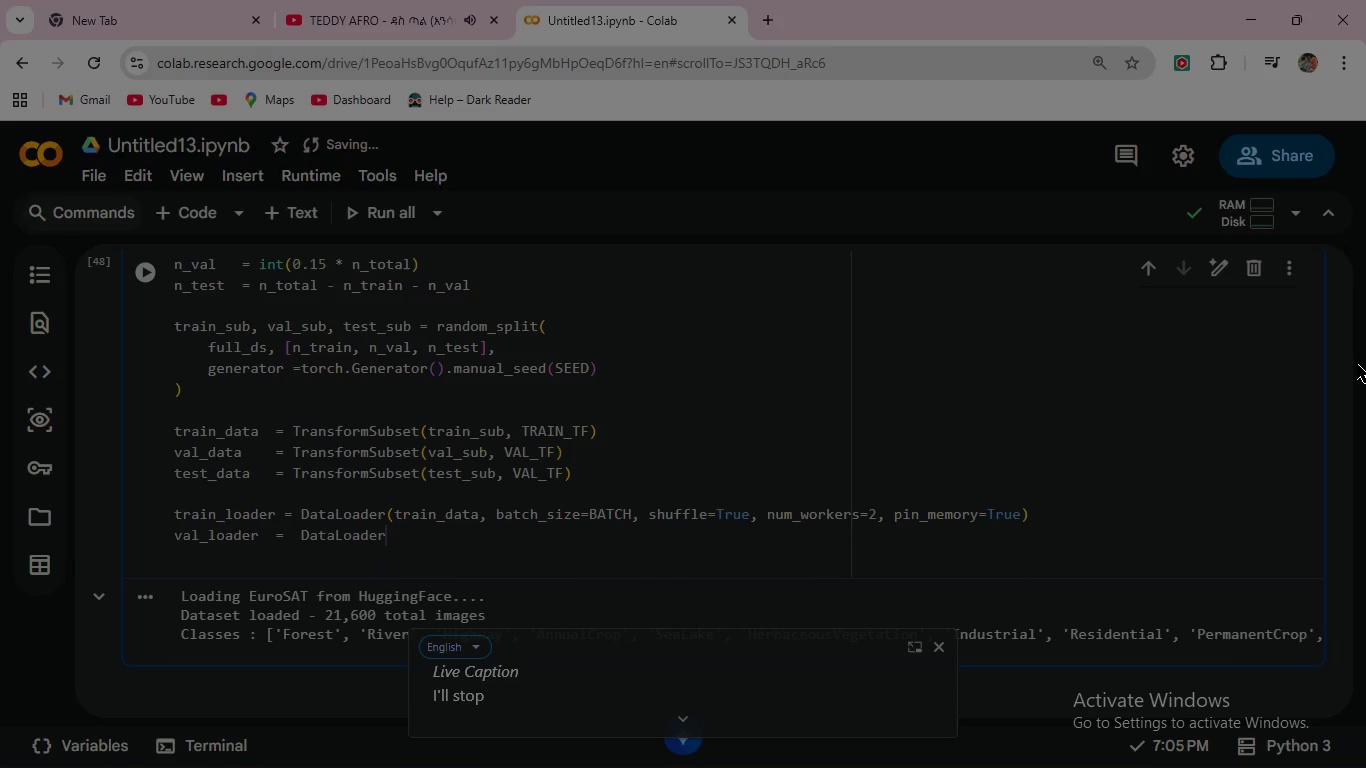 
key(Shift+9)
 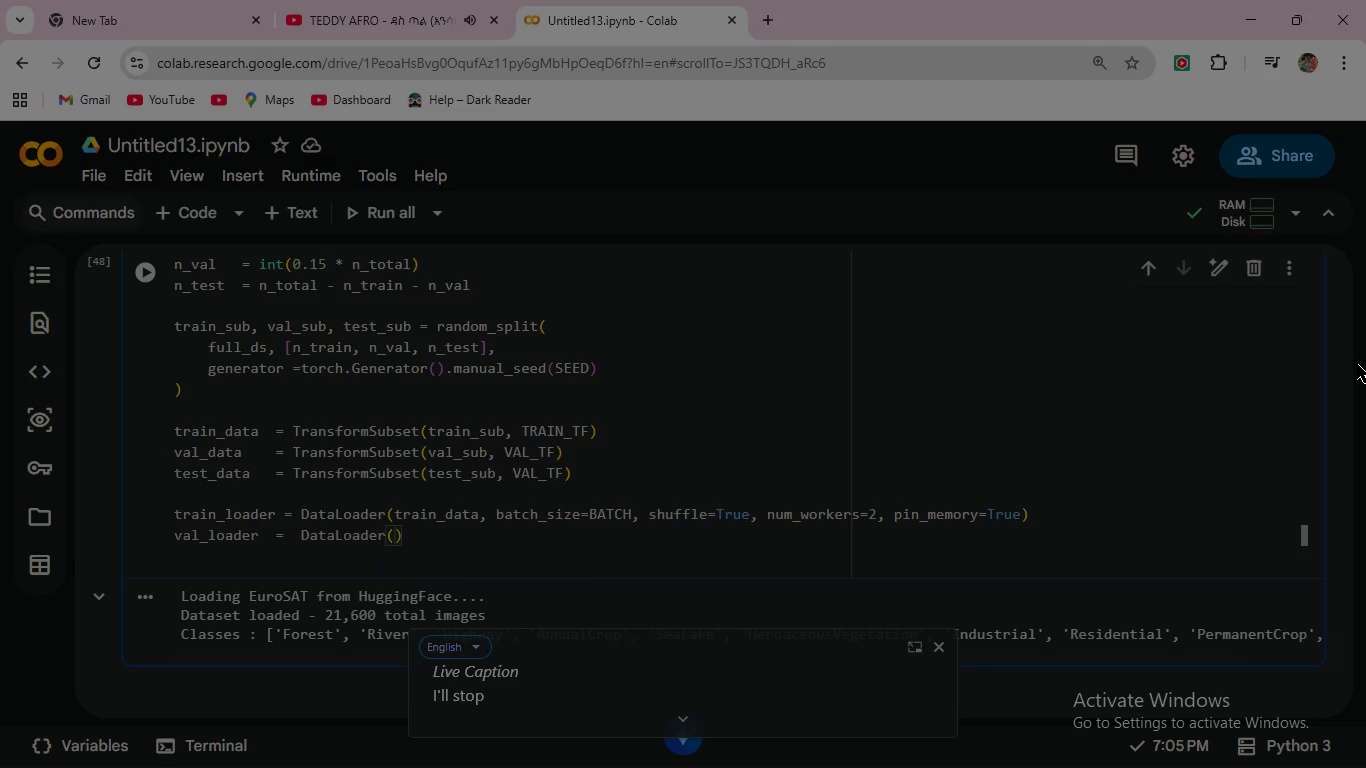 
type(val)
 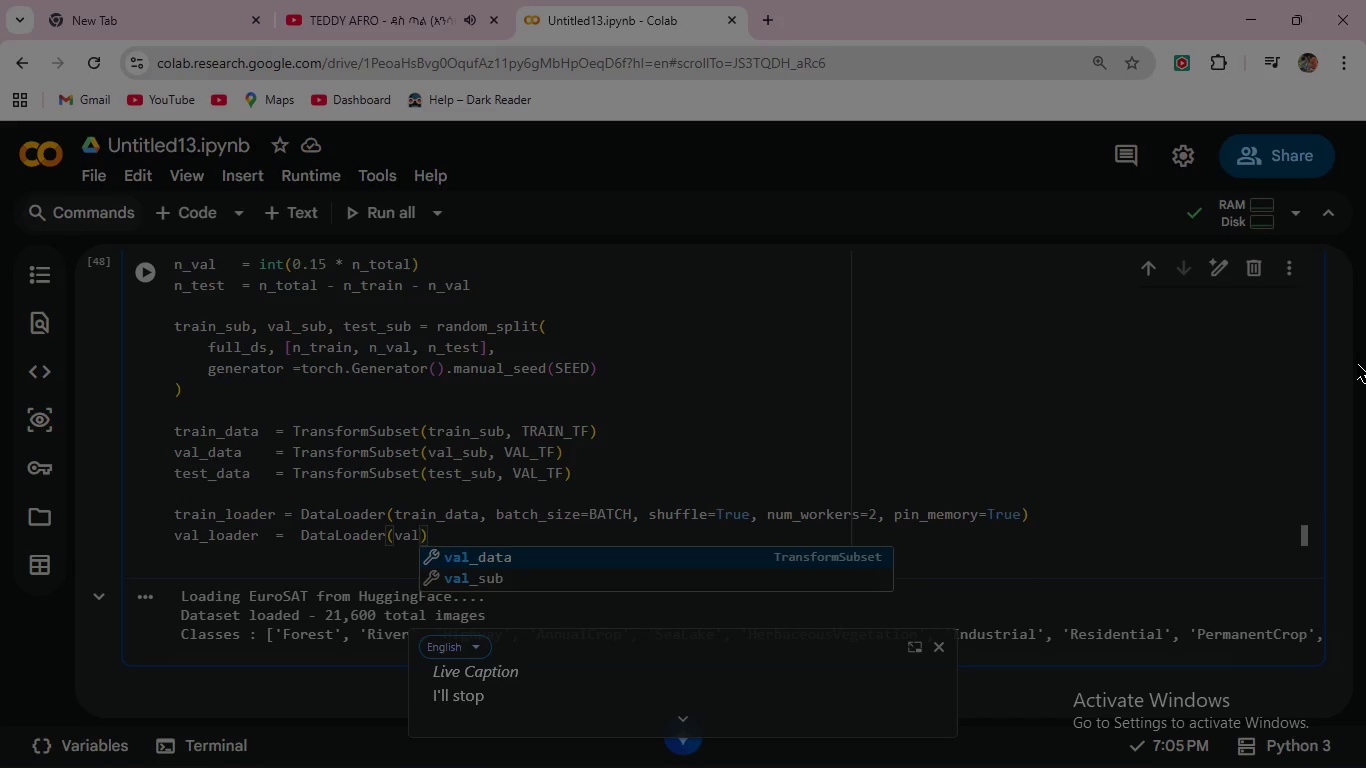 
key(Enter)
 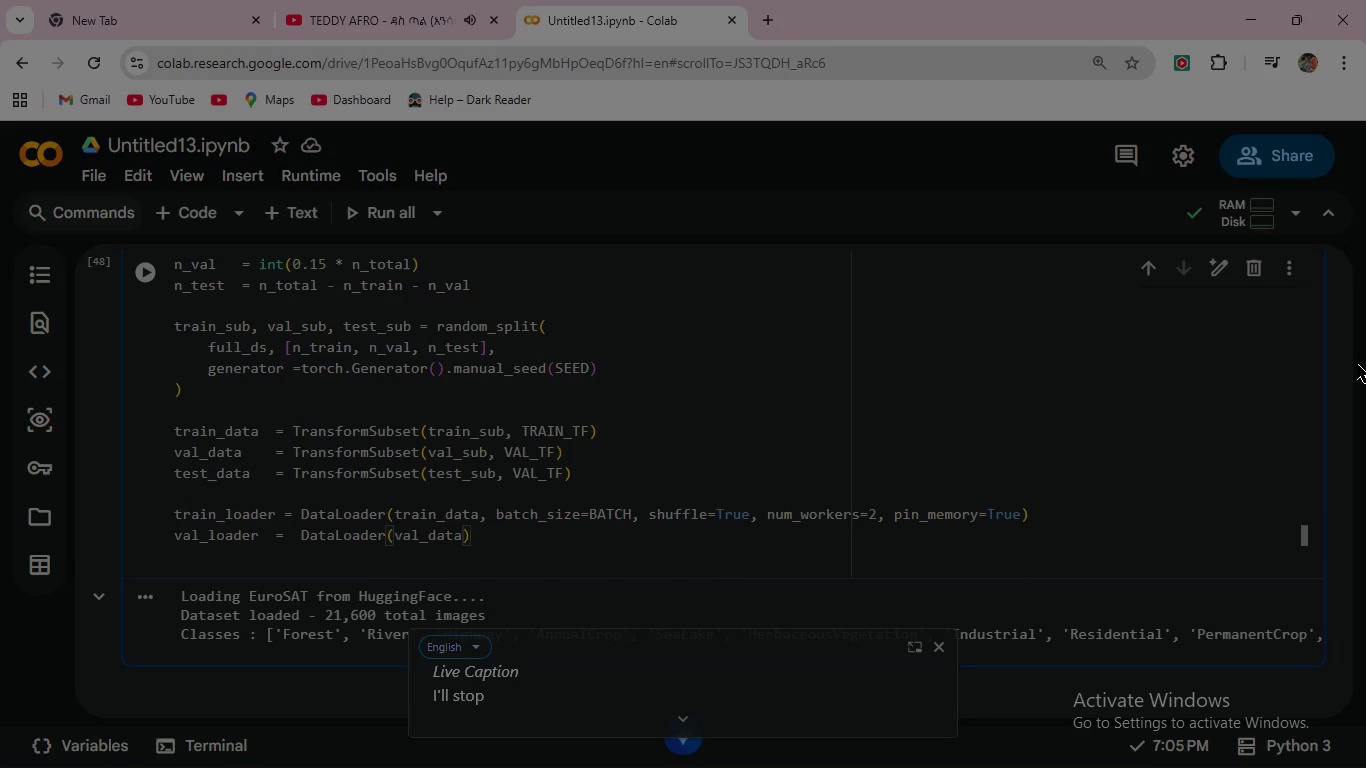 
type(, ba)
 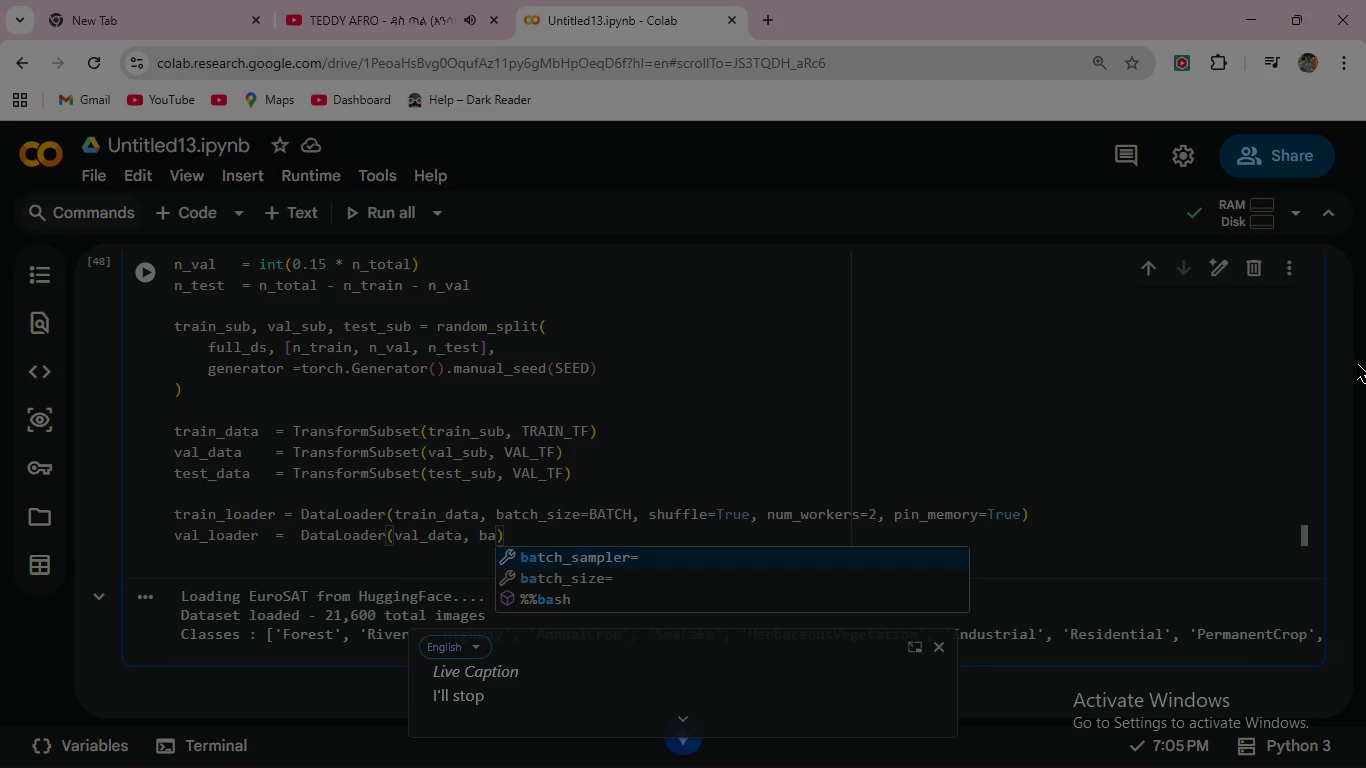 
key(ArrowDown)
 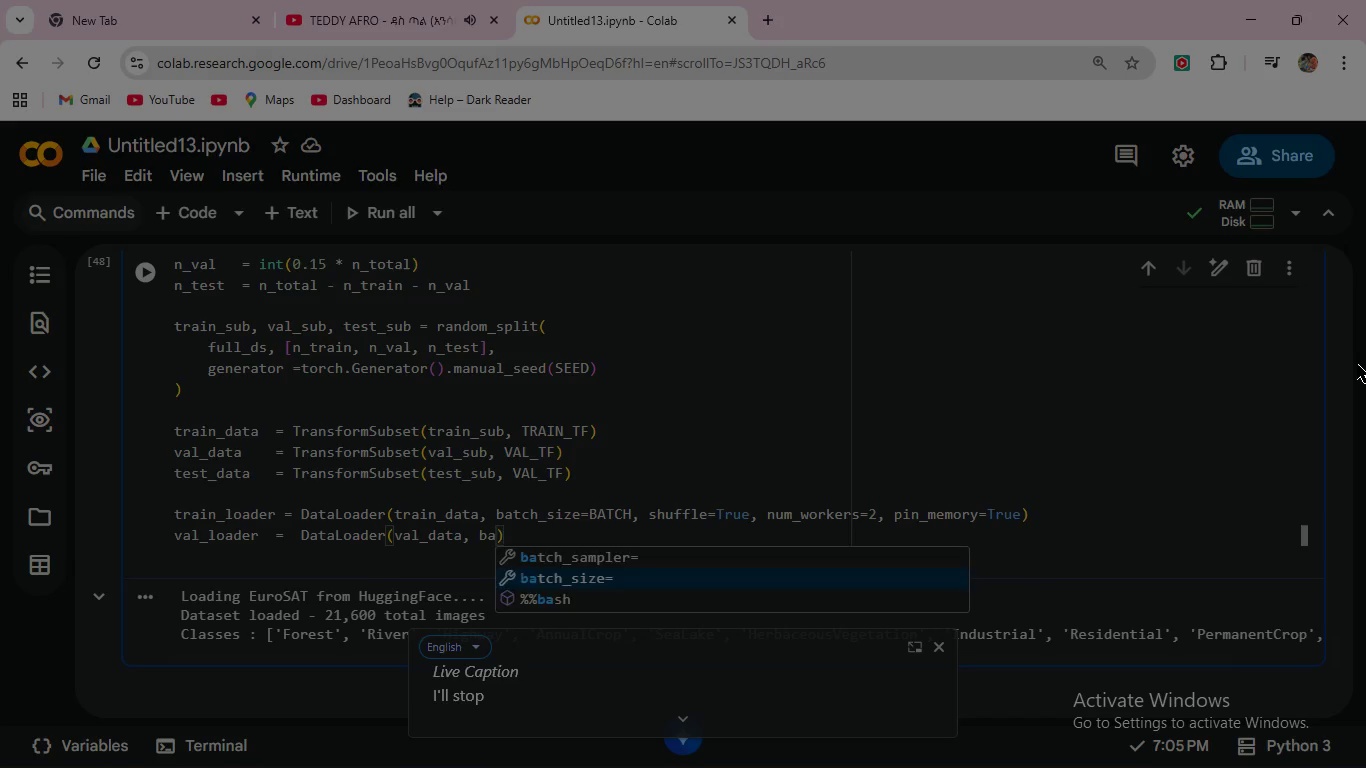 
key(Enter)
 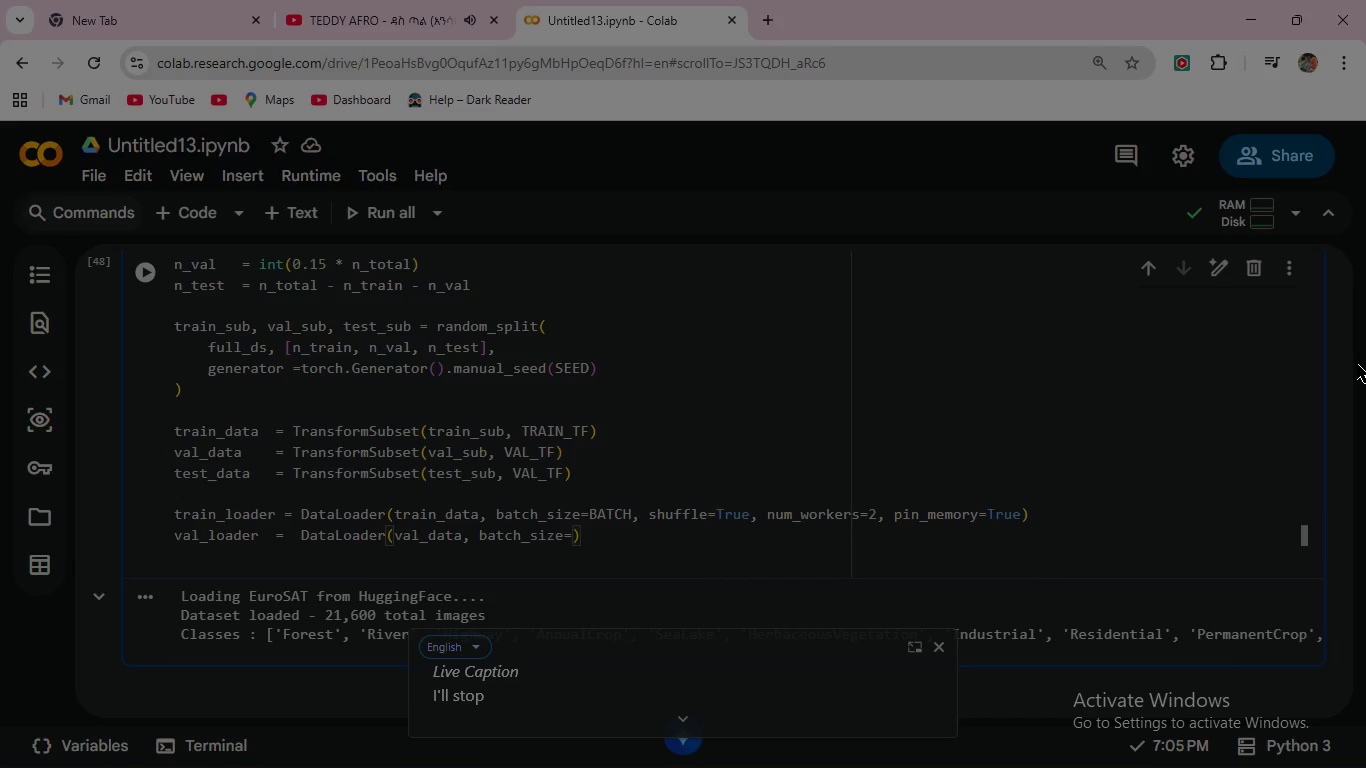 
key(Shift+B)
 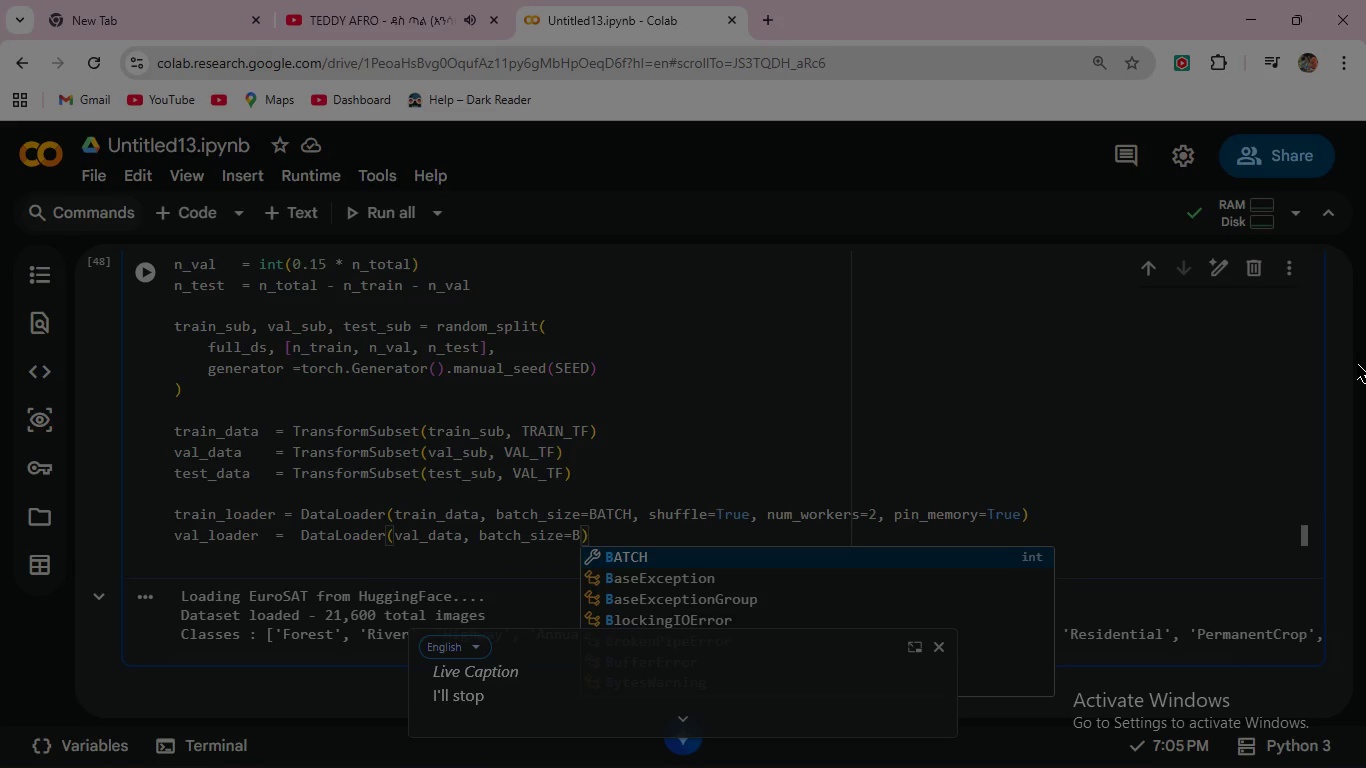 
key(Enter)
 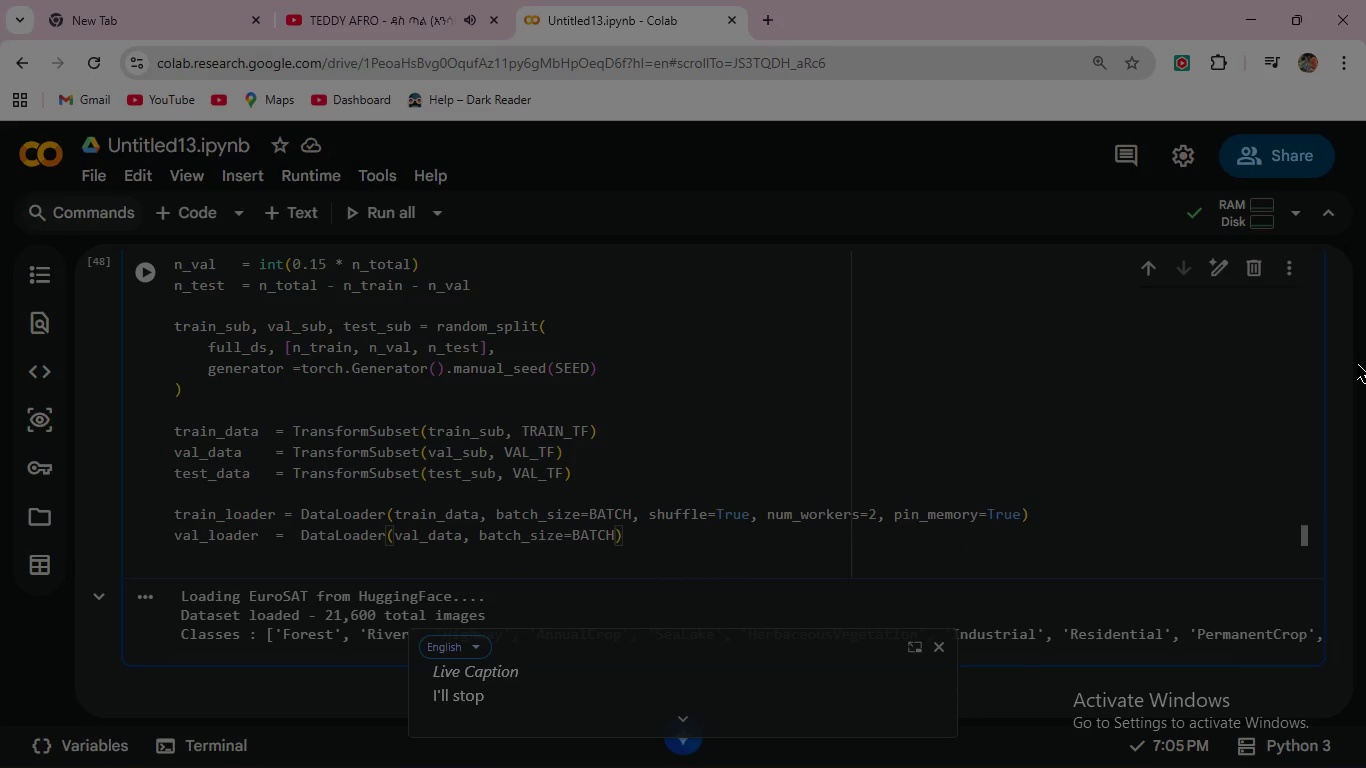 
type(,   sh)
 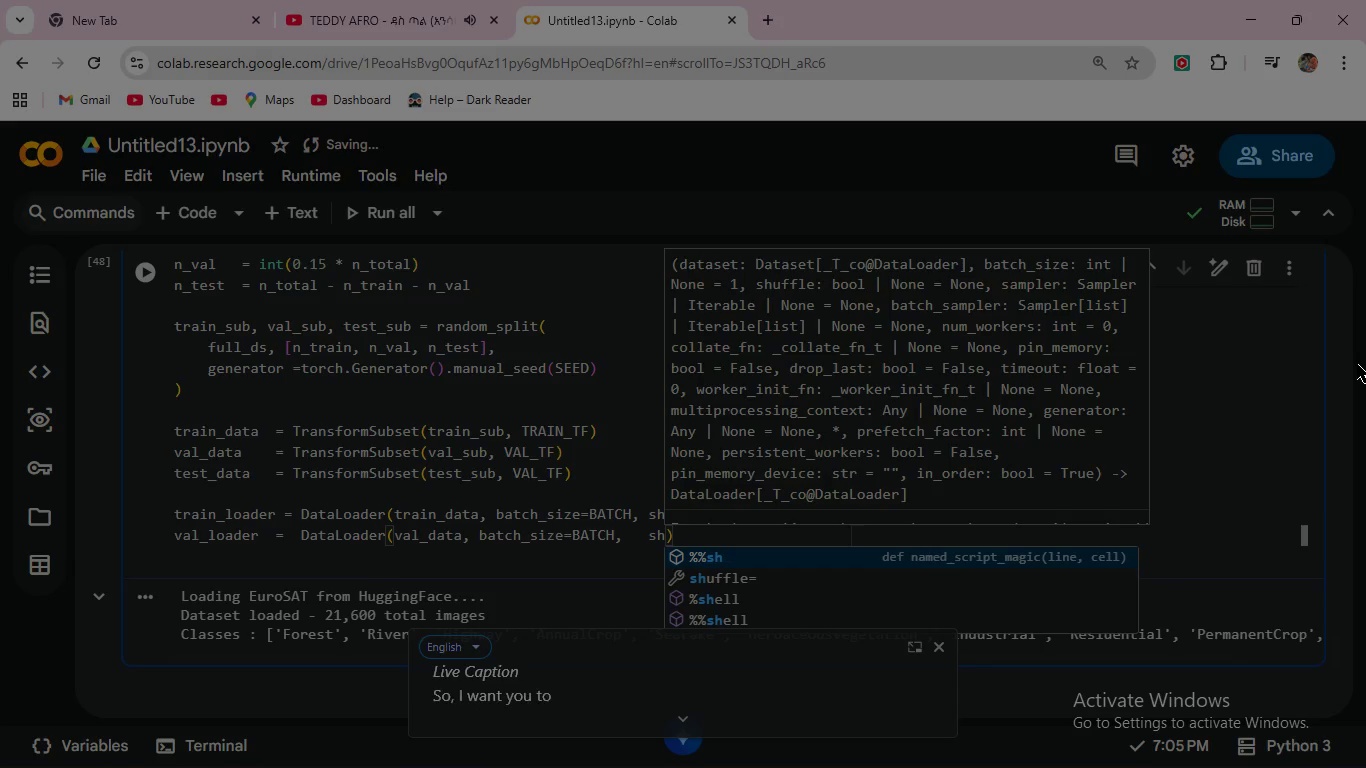 
key(ArrowDown)
 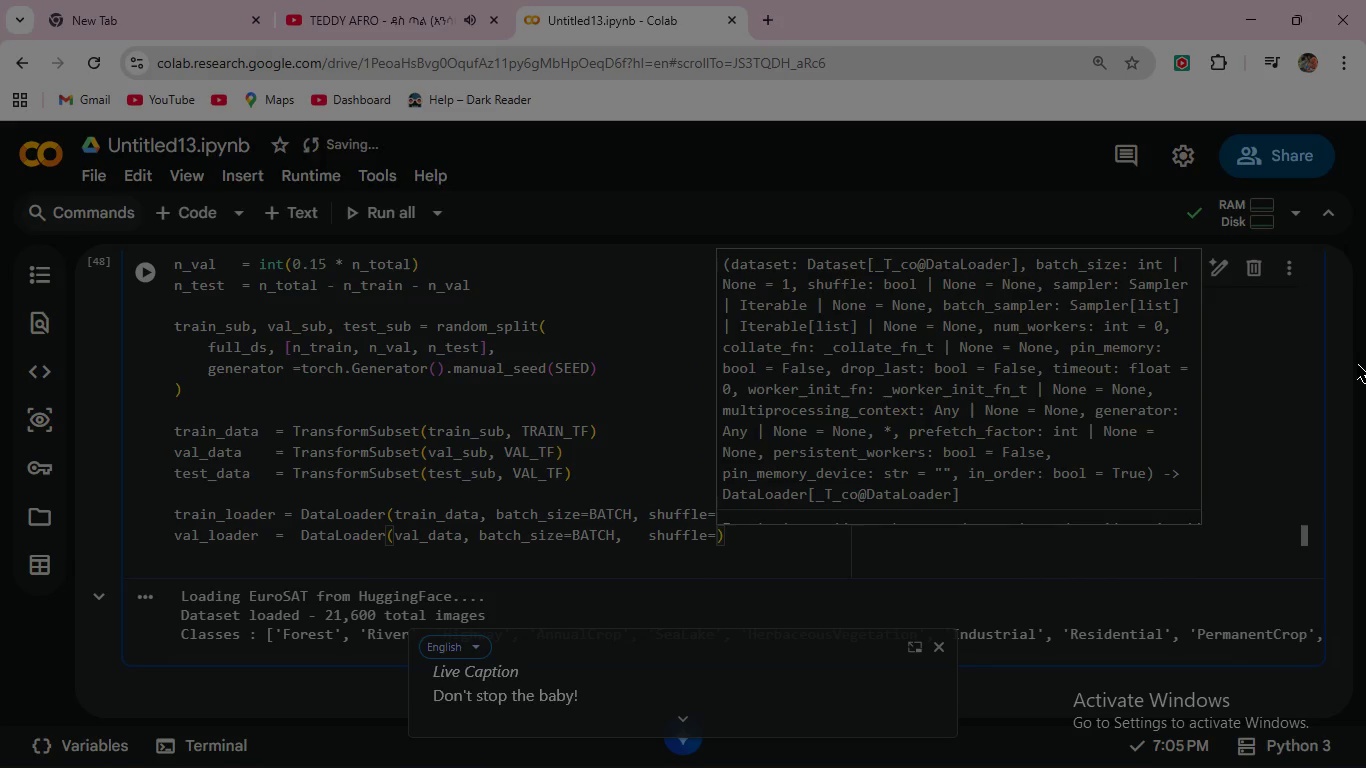 
key(Enter)
 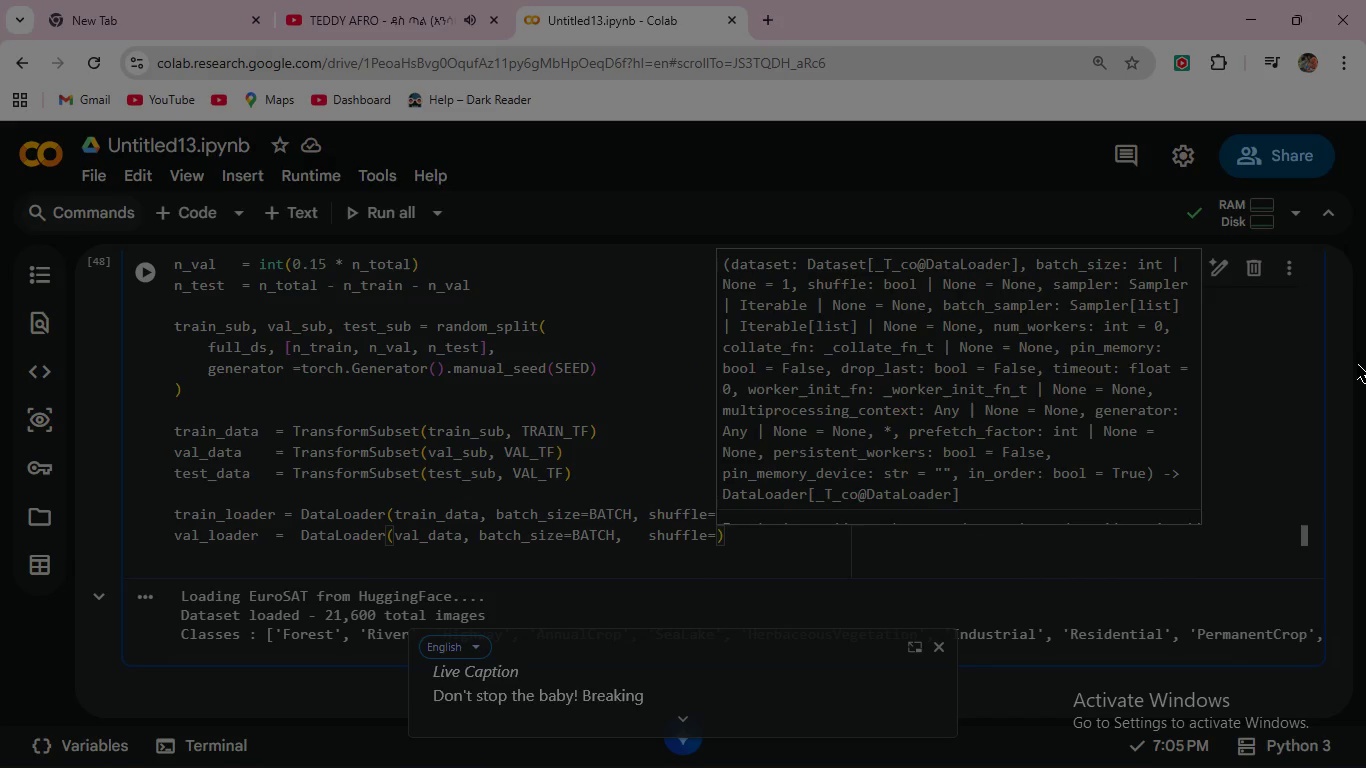 
type(True)
 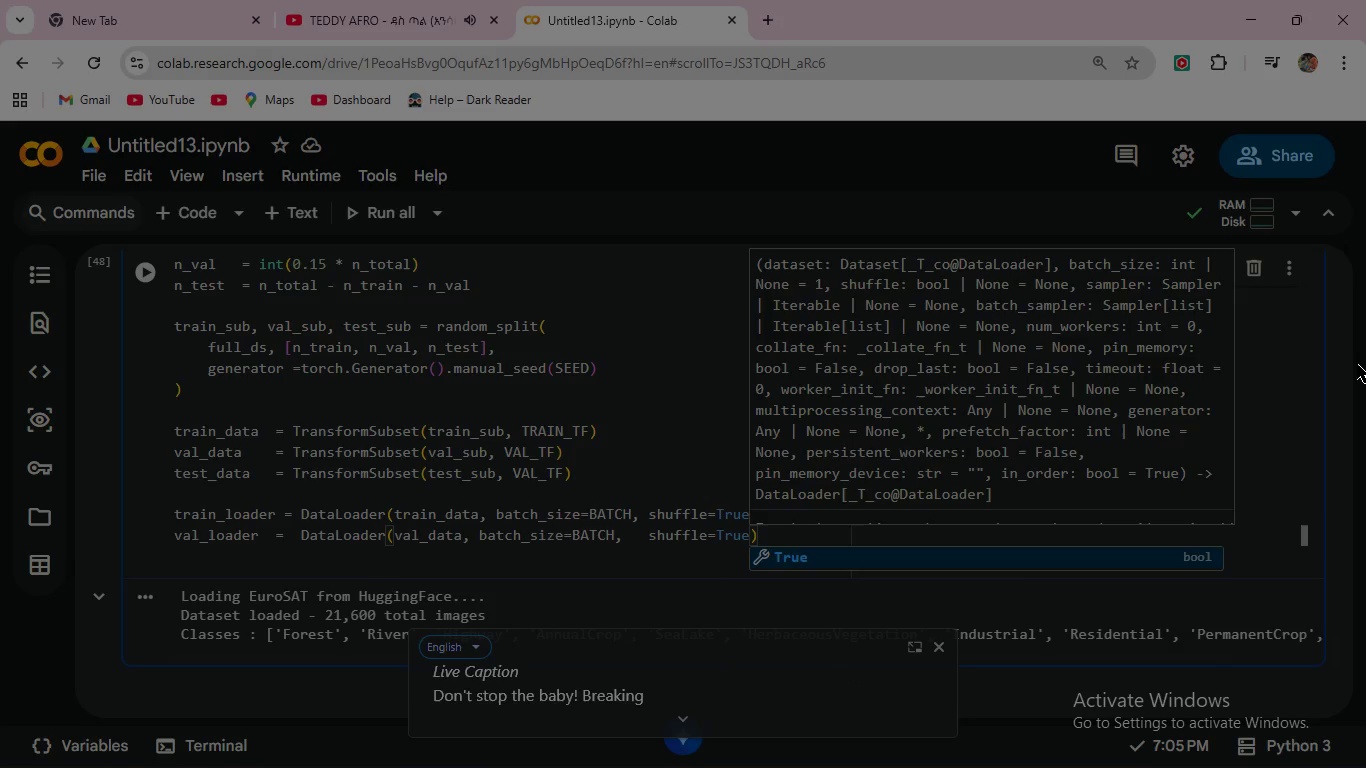 
wait(7.08)
 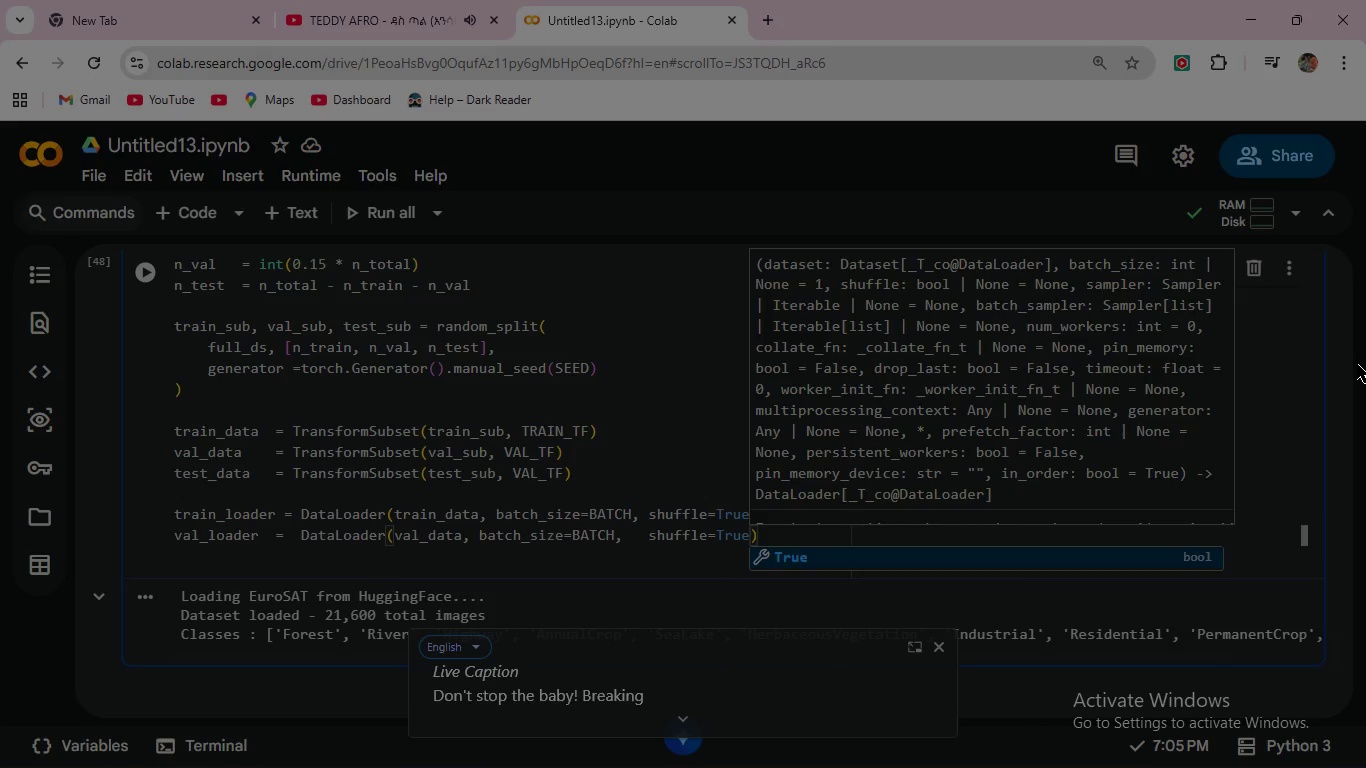 
key(Backspace)
key(Backspace)
key(Backspace)
key(Backspace)
type(False)
 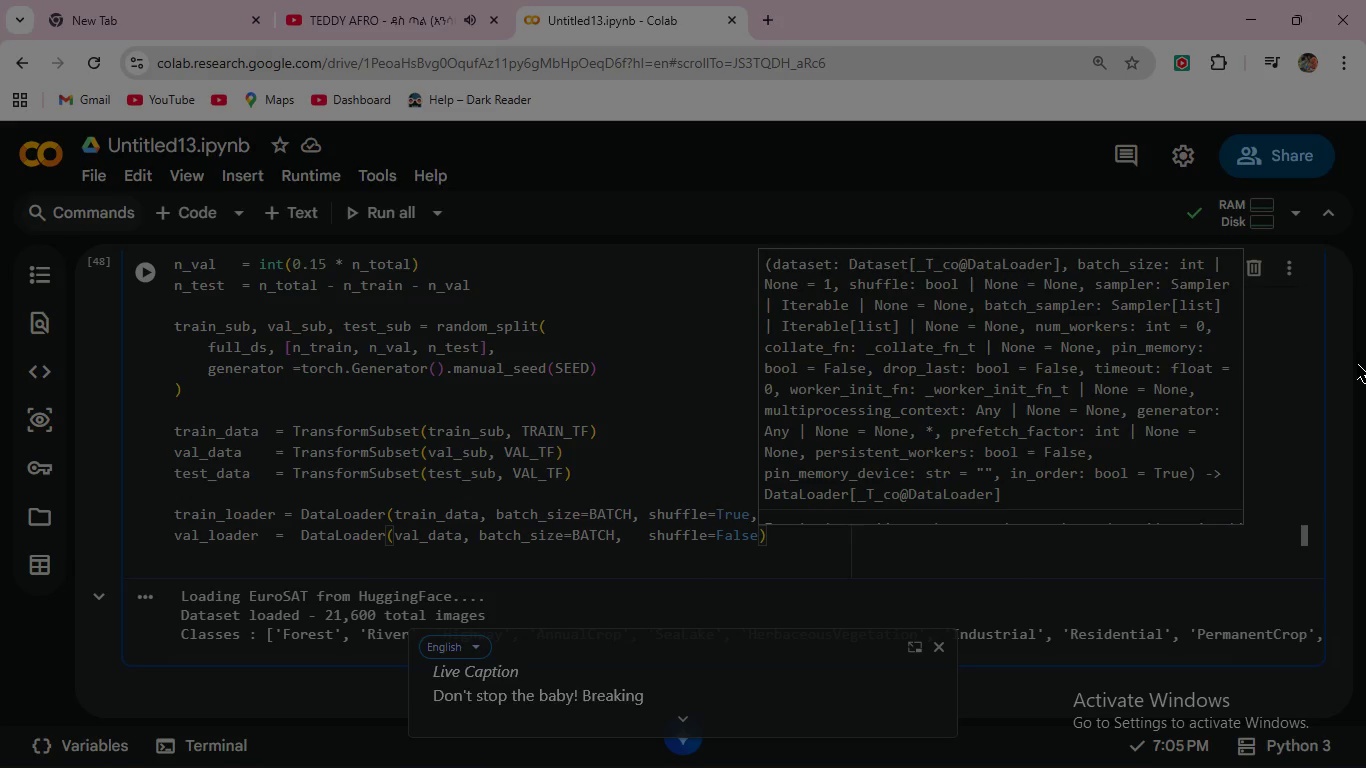 
left_click([890, 556])
 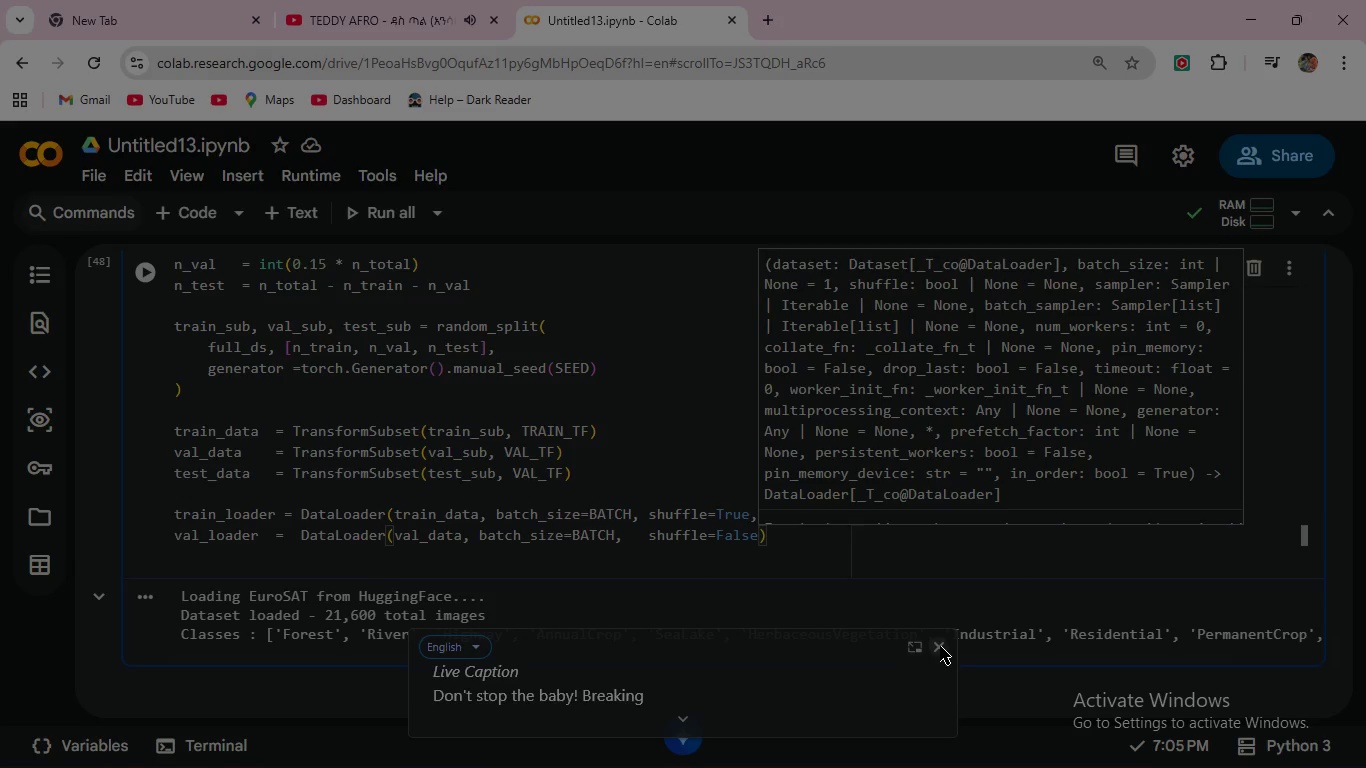 
left_click([940, 646])
 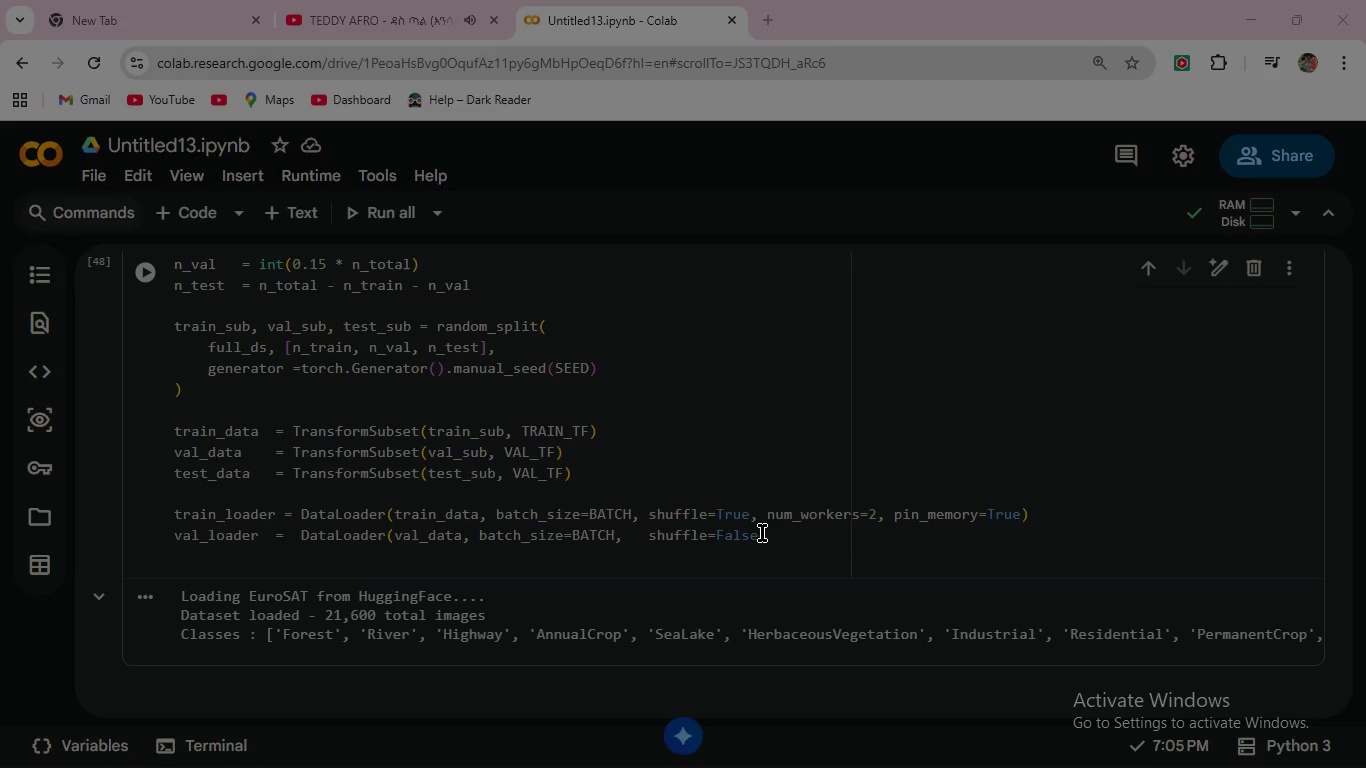 
left_click([762, 533])
 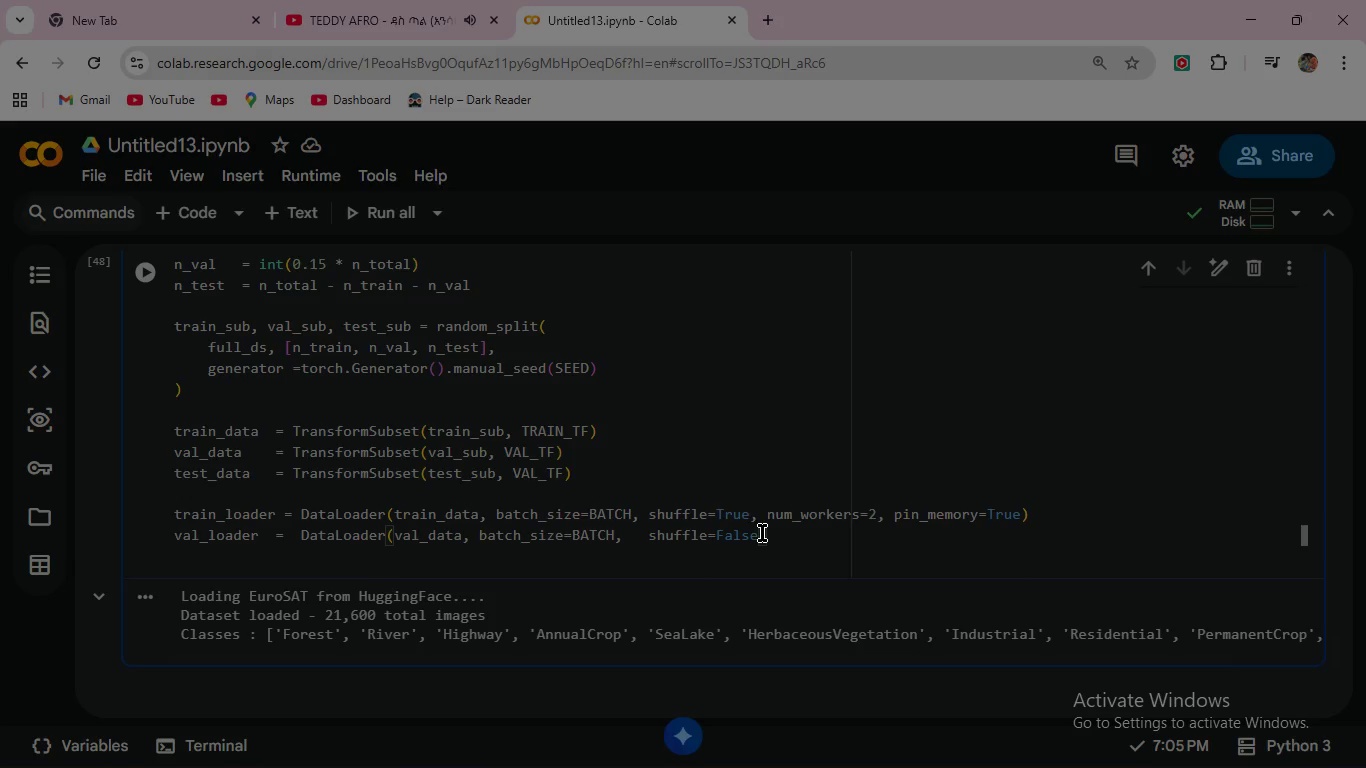 
wait(6.05)
 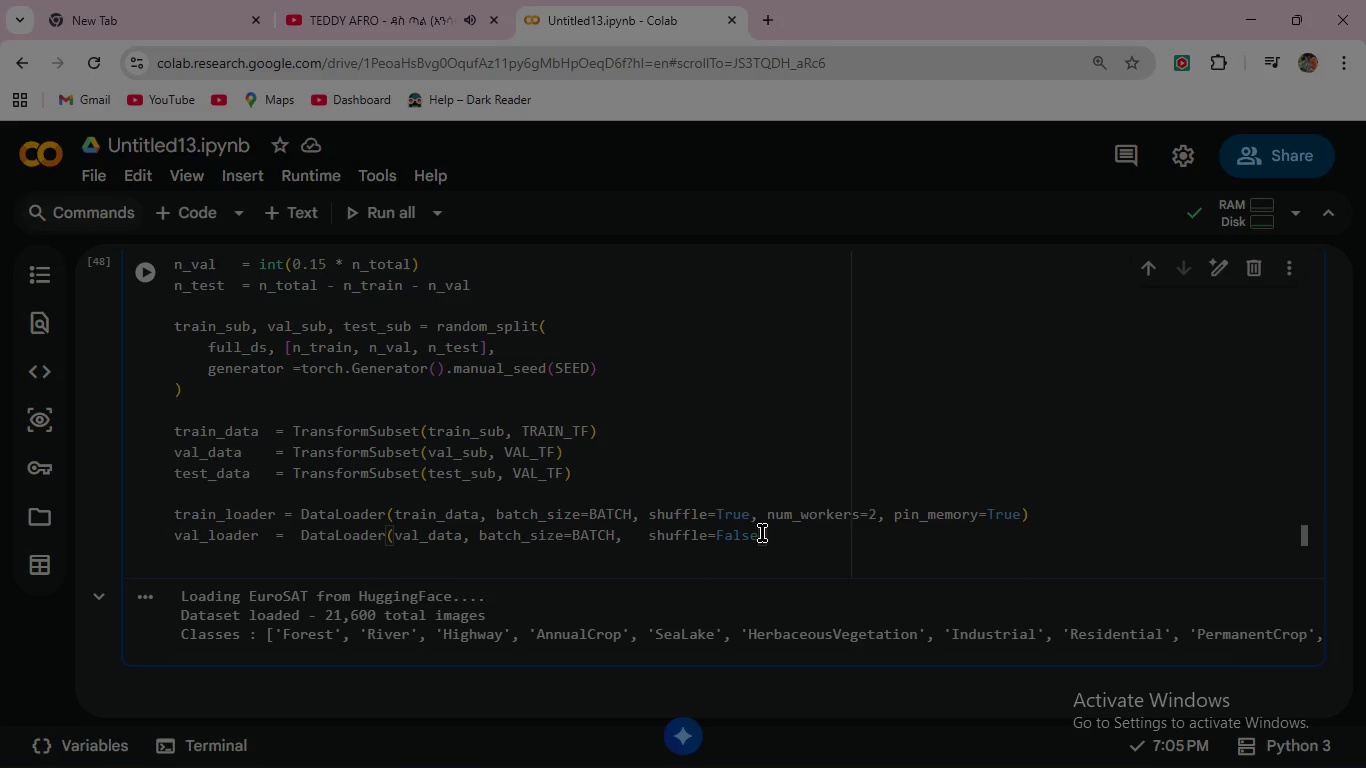 
type(, num)
 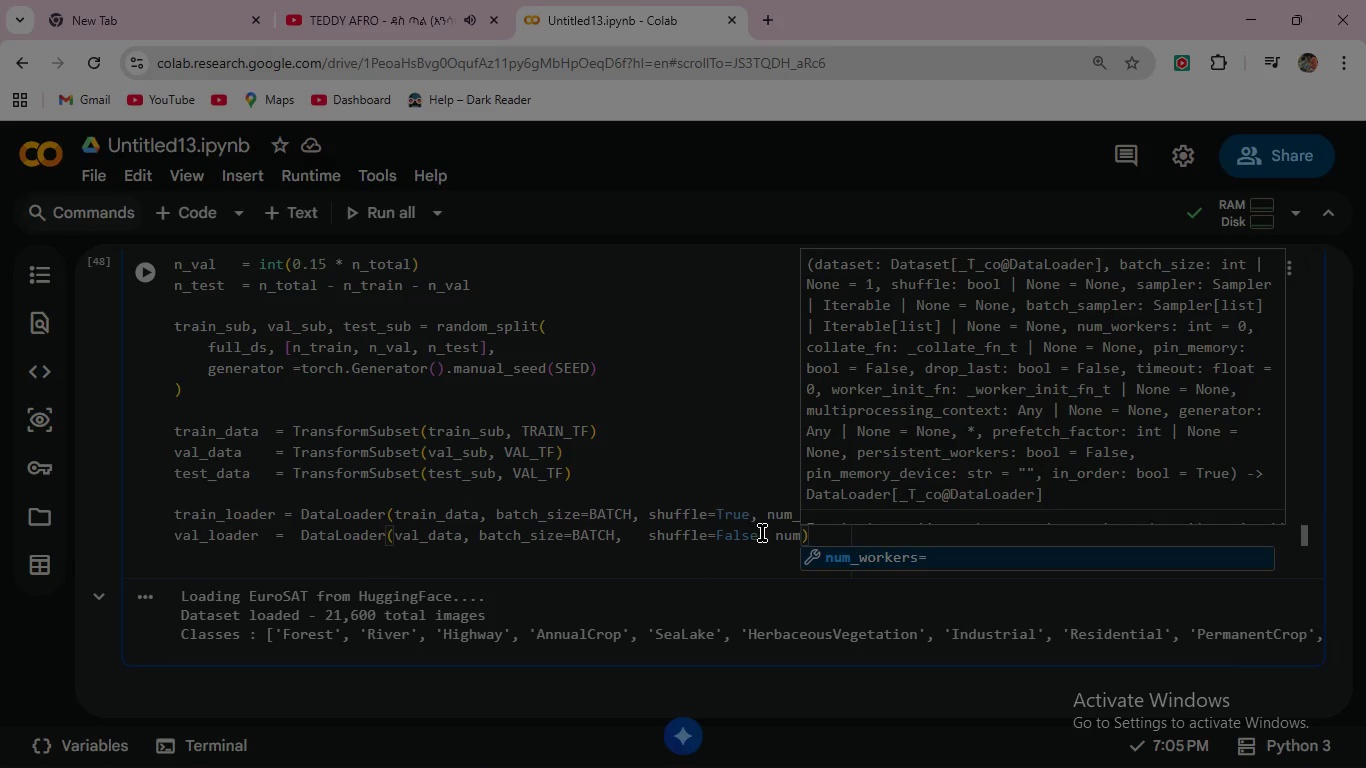 
hold_key(key=ShiftRight, duration=0.67)
 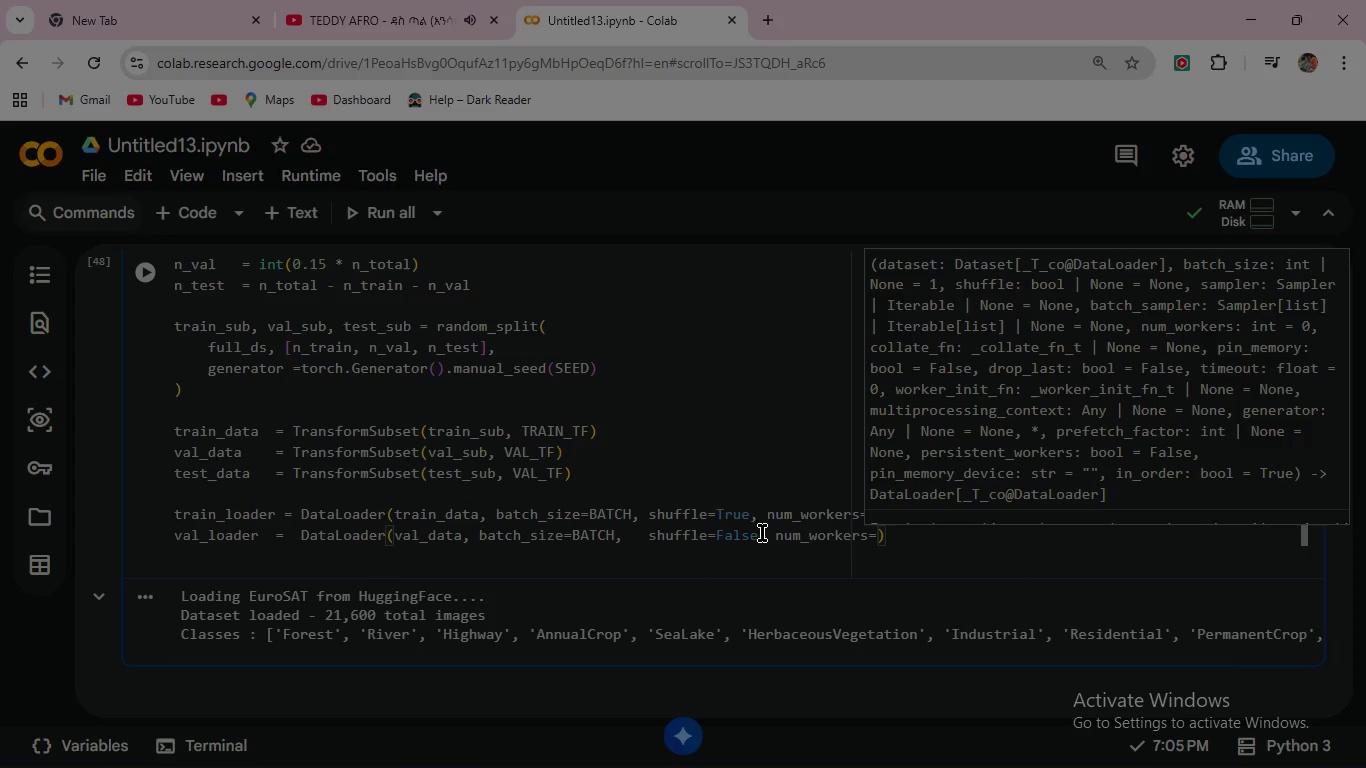 
key(Enter)
 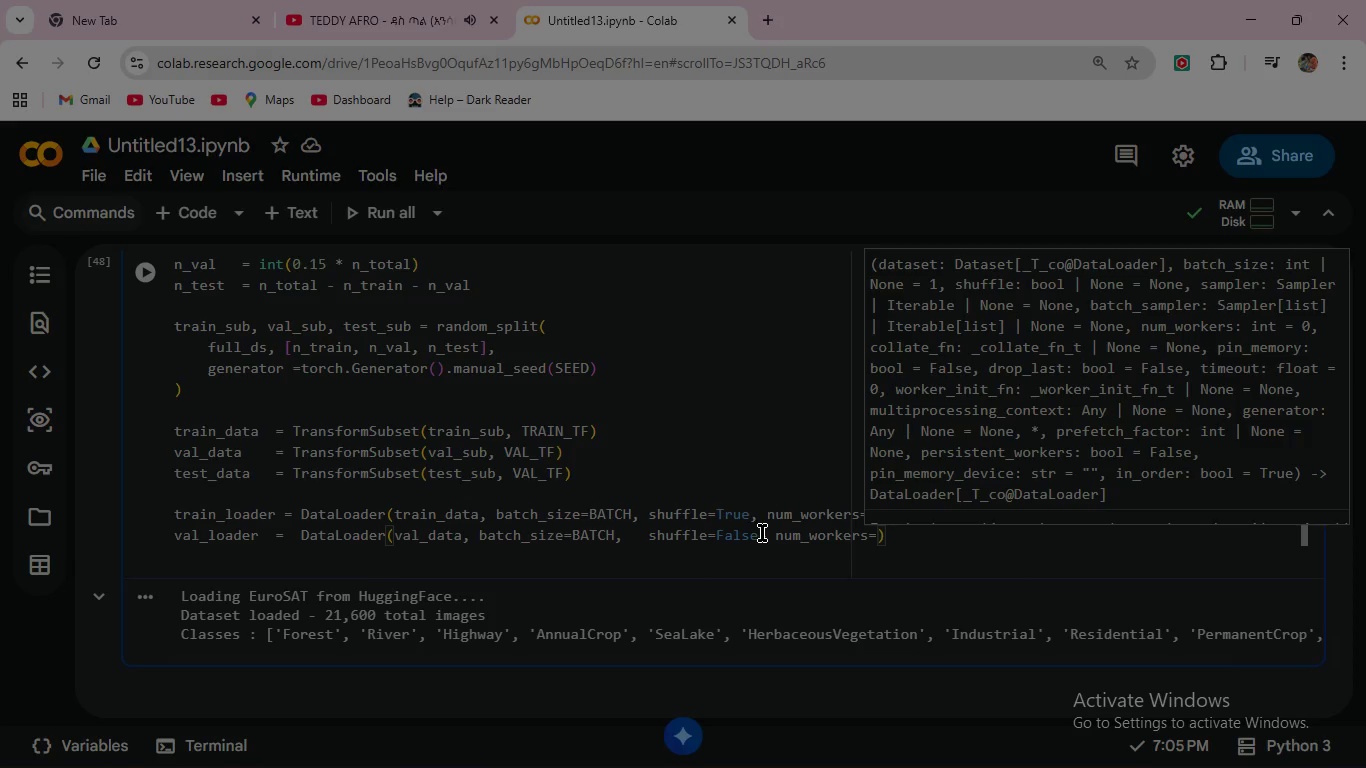 
type(2, pin)
 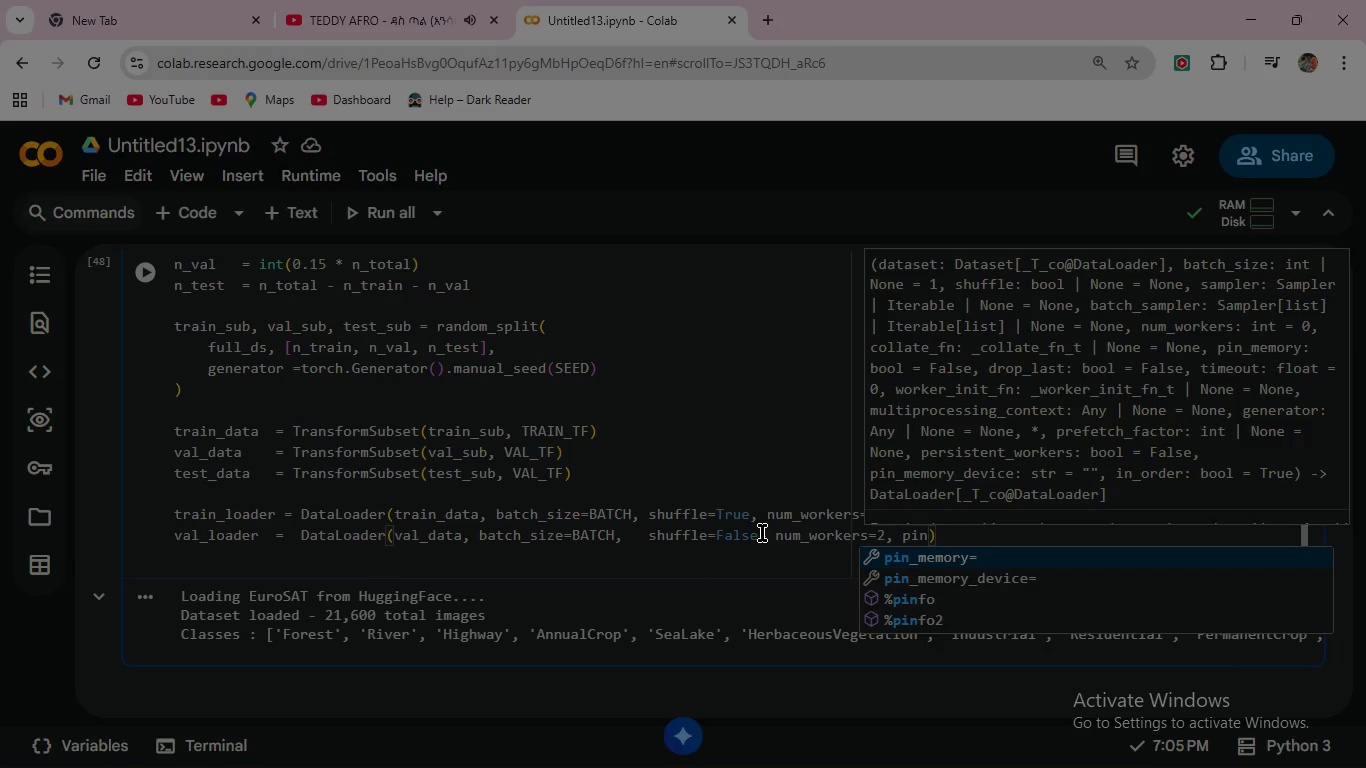 
key(Enter)
 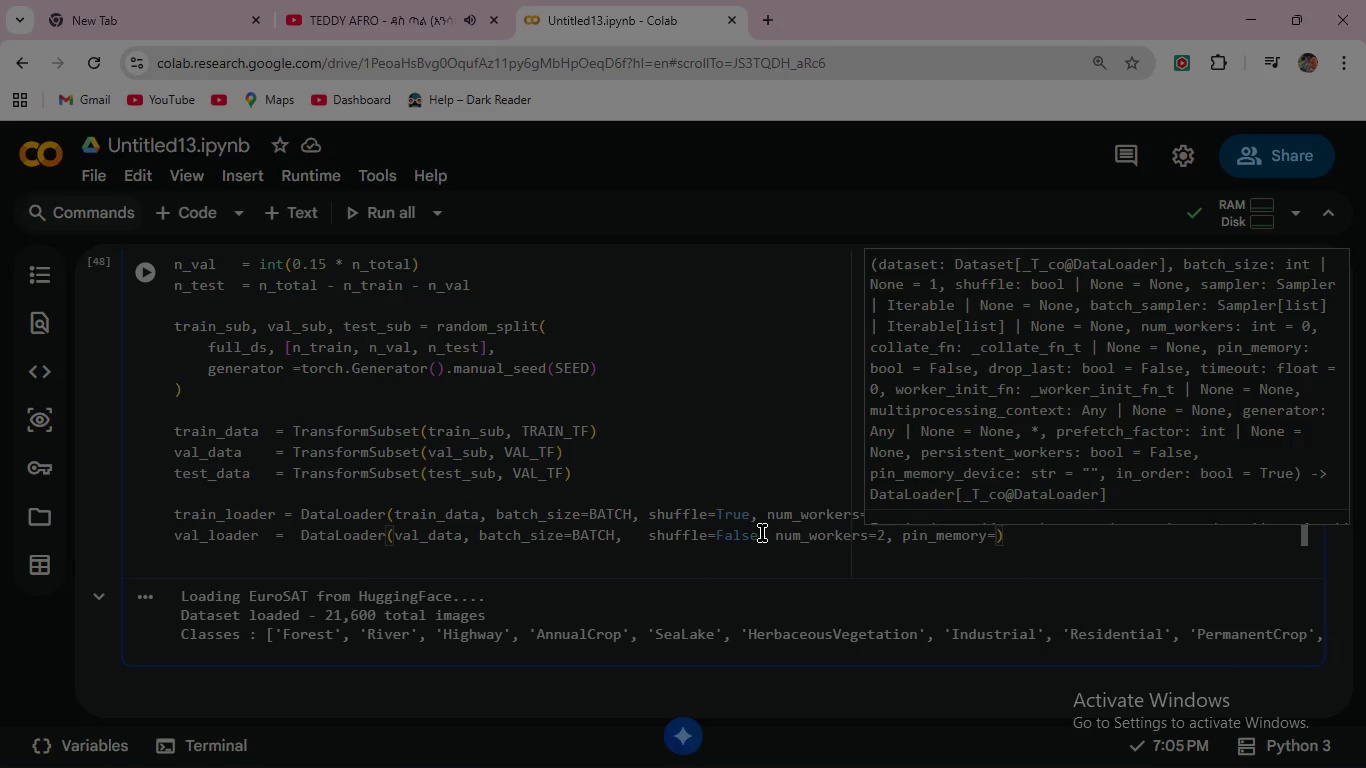 
type(True)
 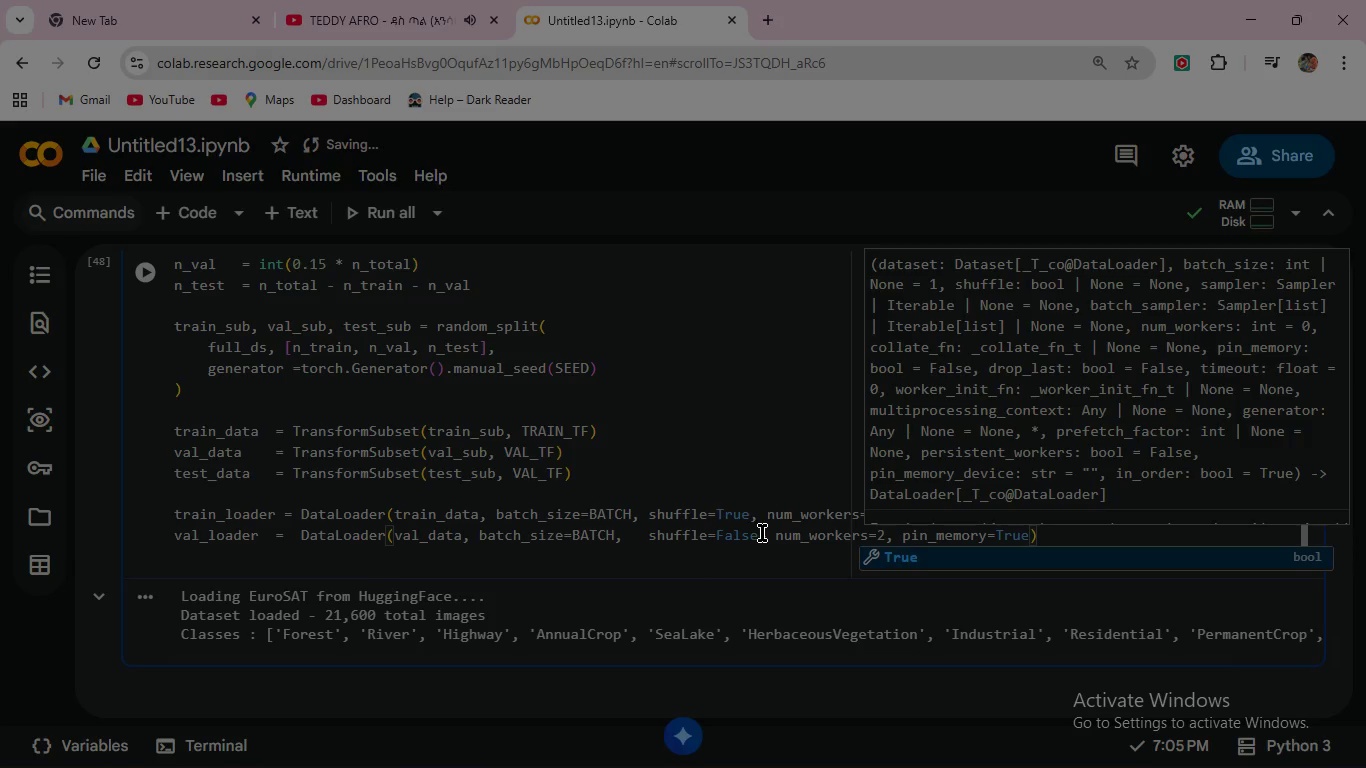 
wait(19.41)
 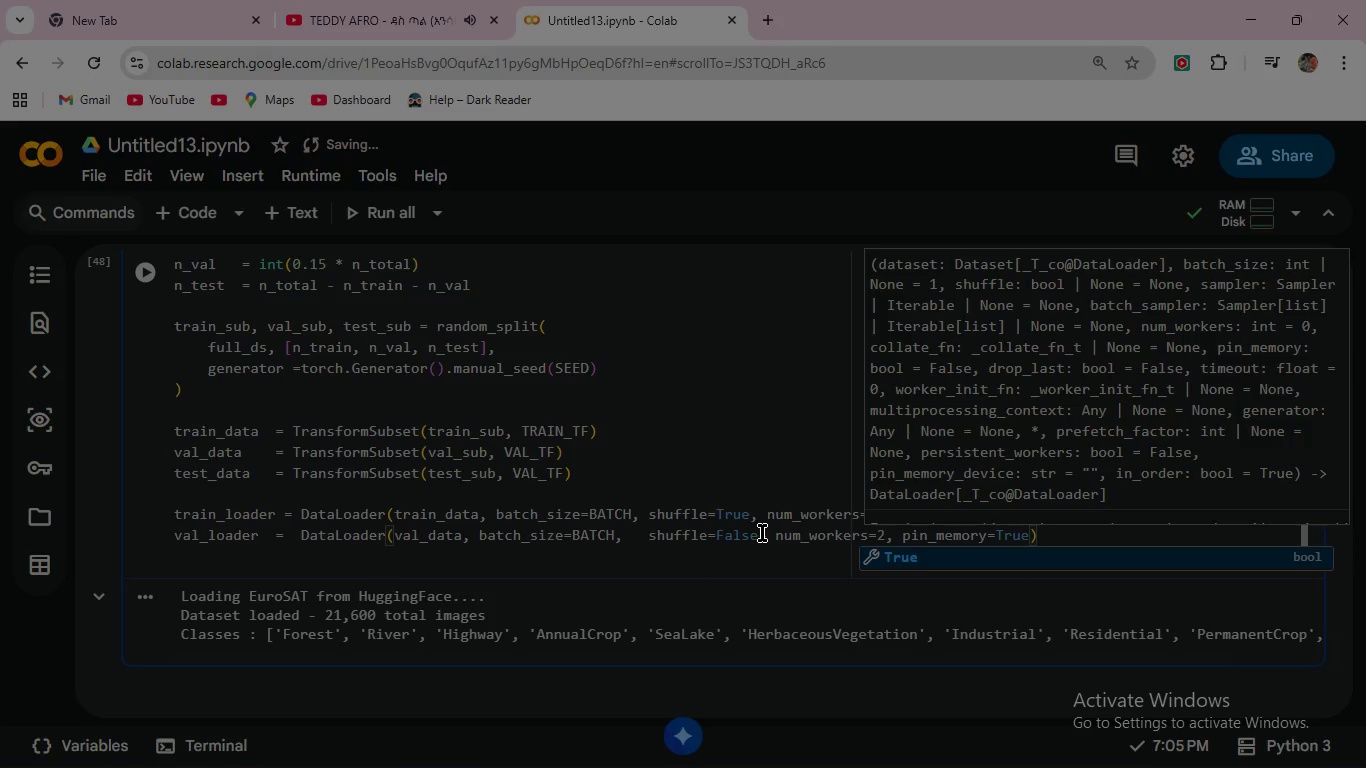 
left_click([146, 269])
 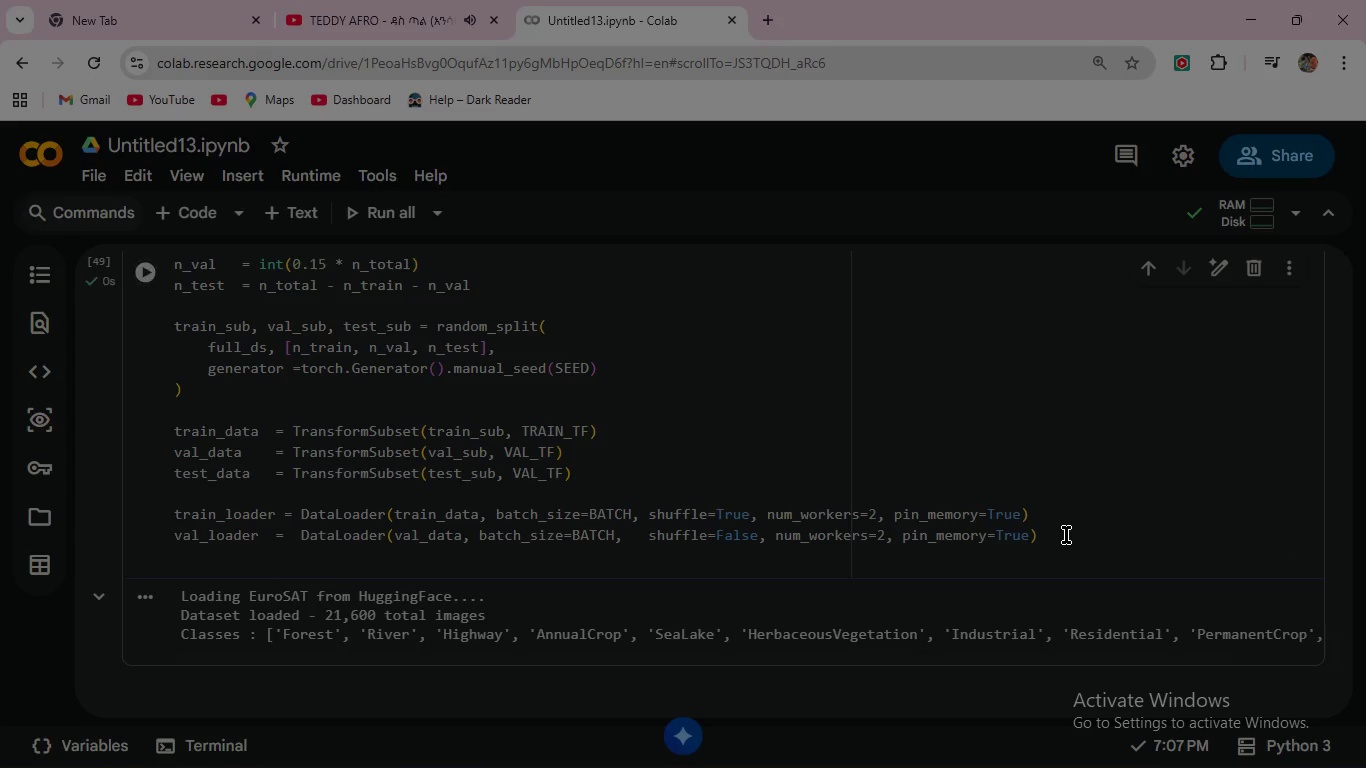 
left_click([1066, 535])
 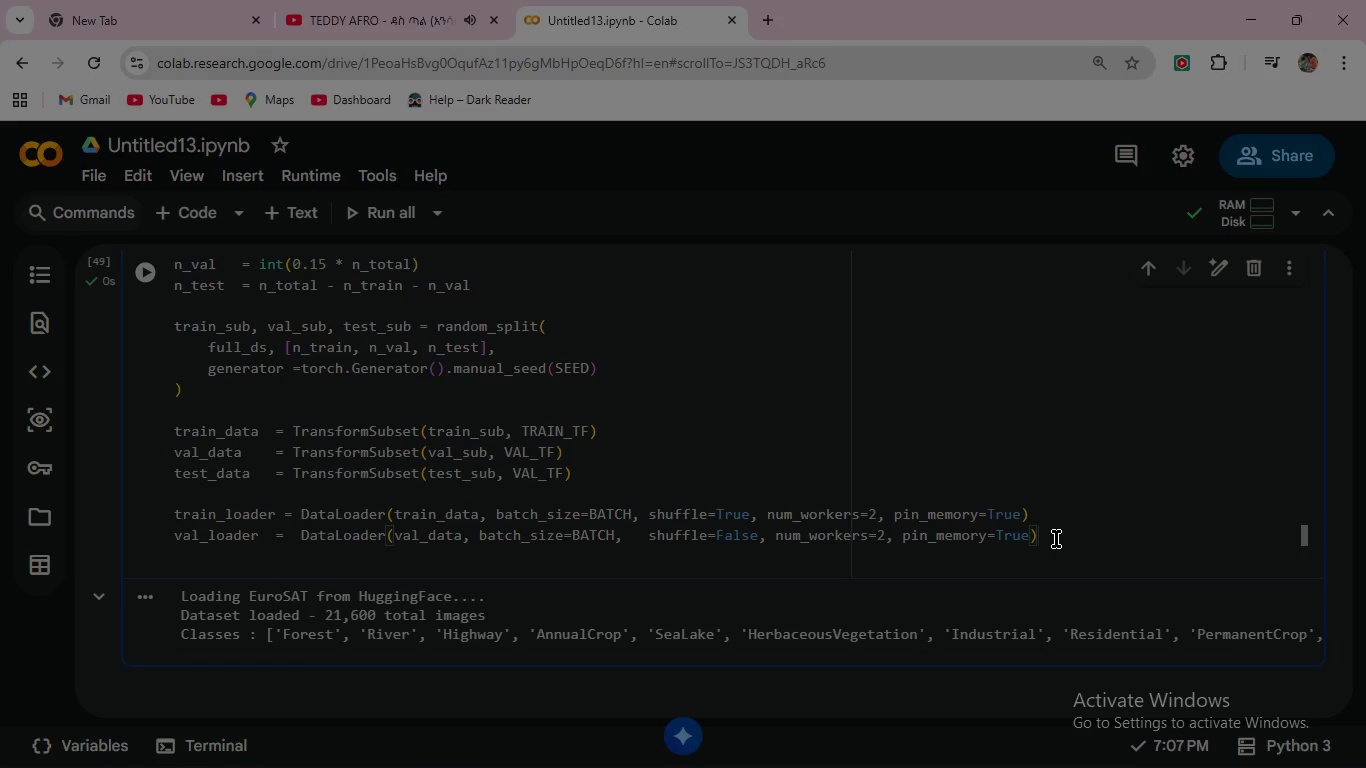 
key(Enter)
 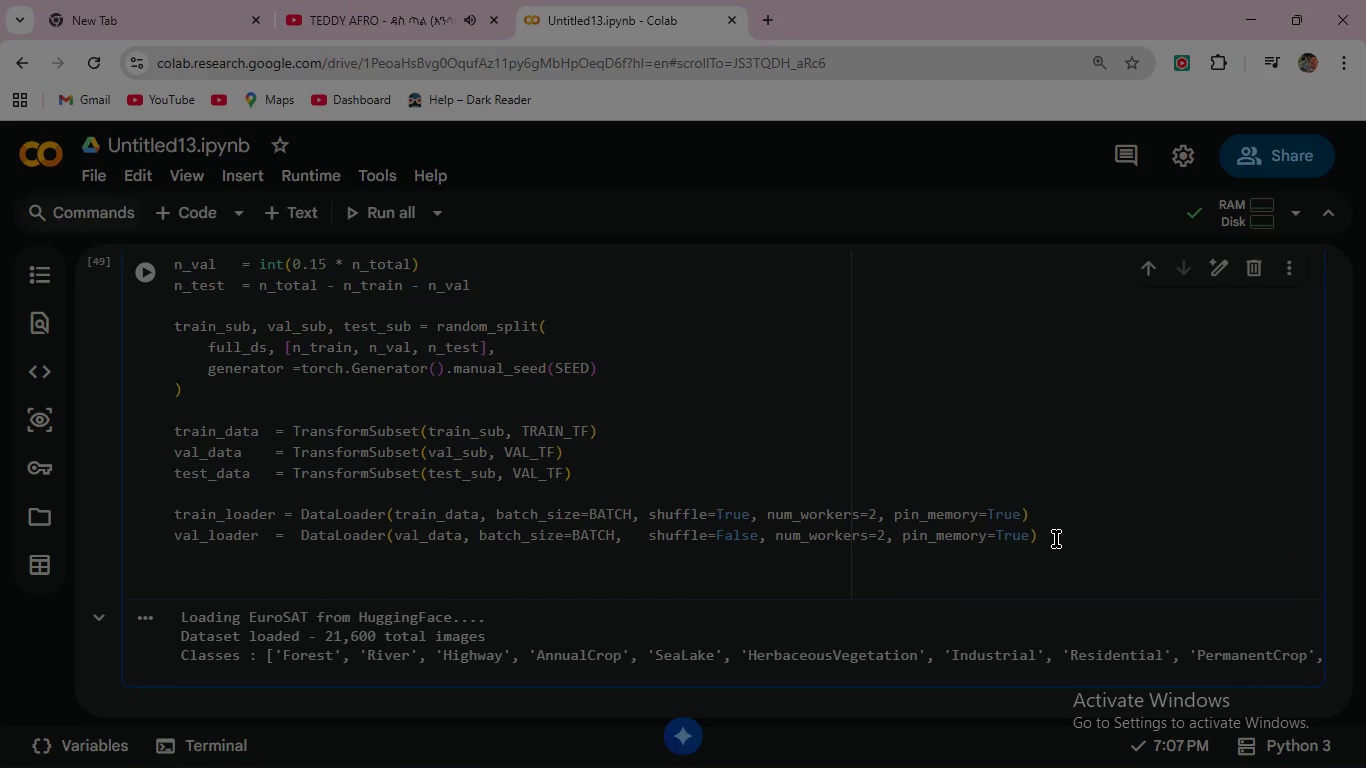 
type(tee)
key(Backspace)
type(st_loader  )
key(Backspace)
type(=  Data)
 